 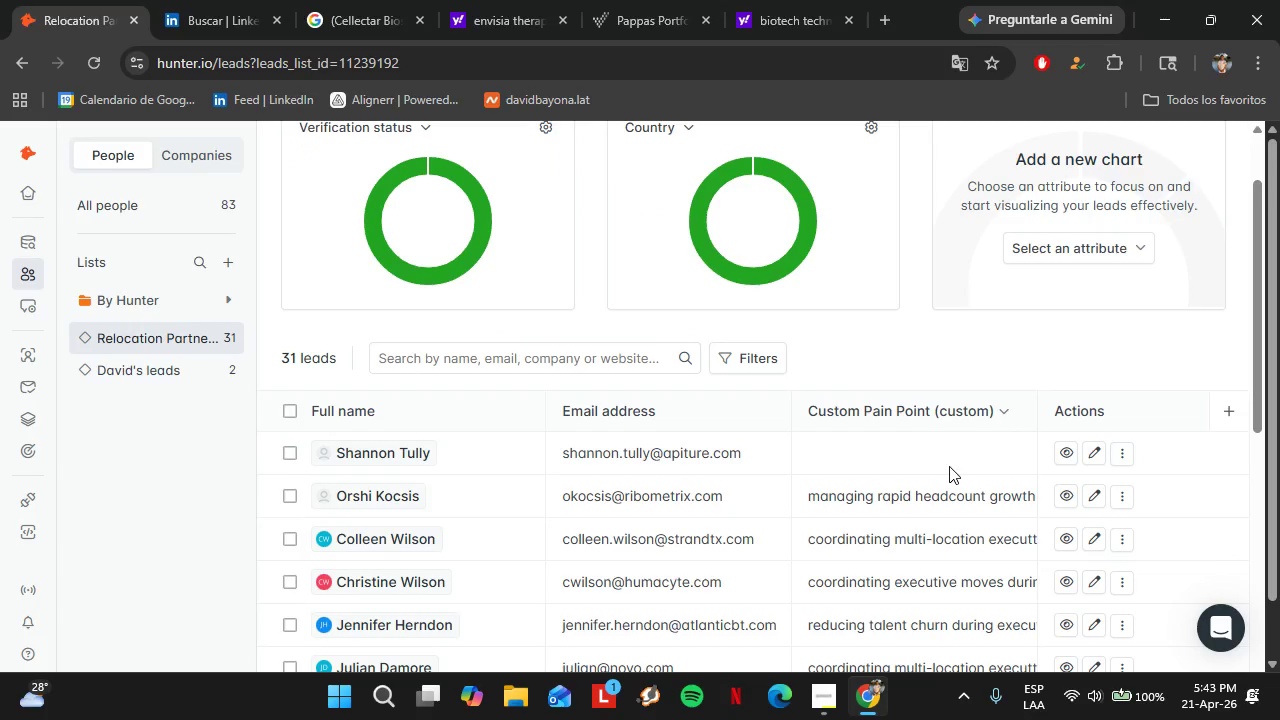 
scroll: coordinate [946, 464], scroll_direction: down, amount: 1.0
 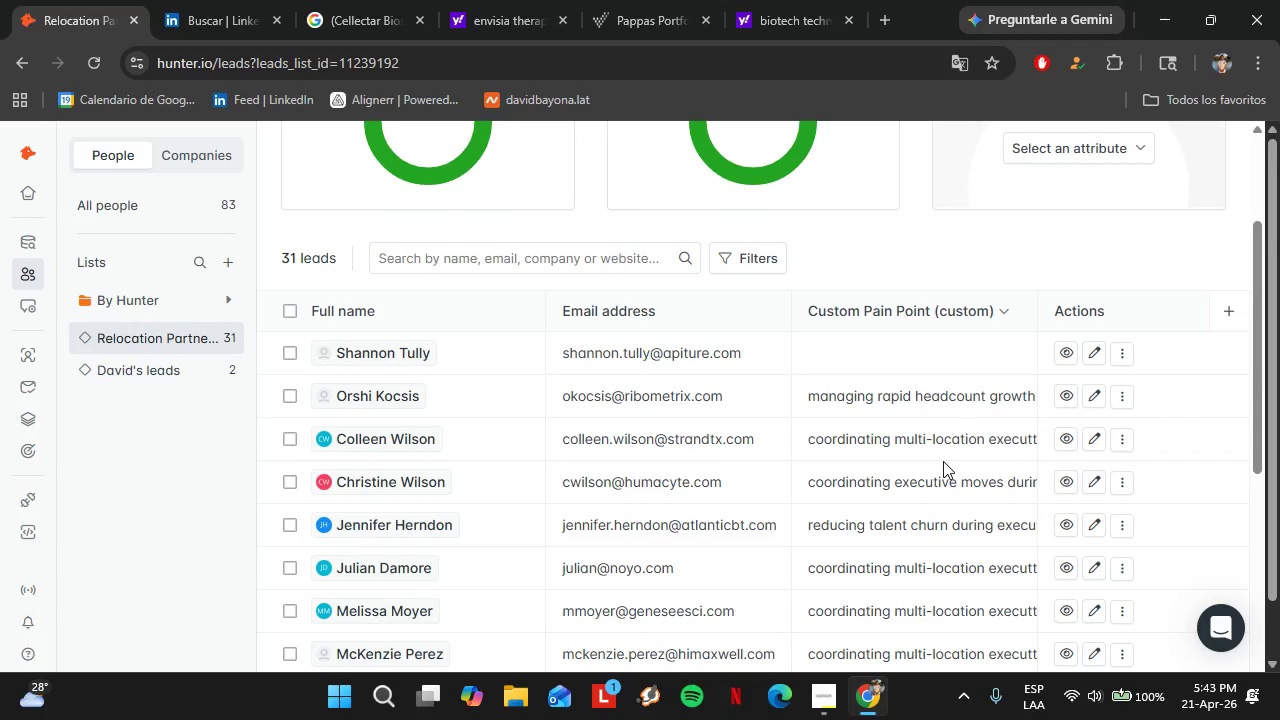 
wait(6.34)
 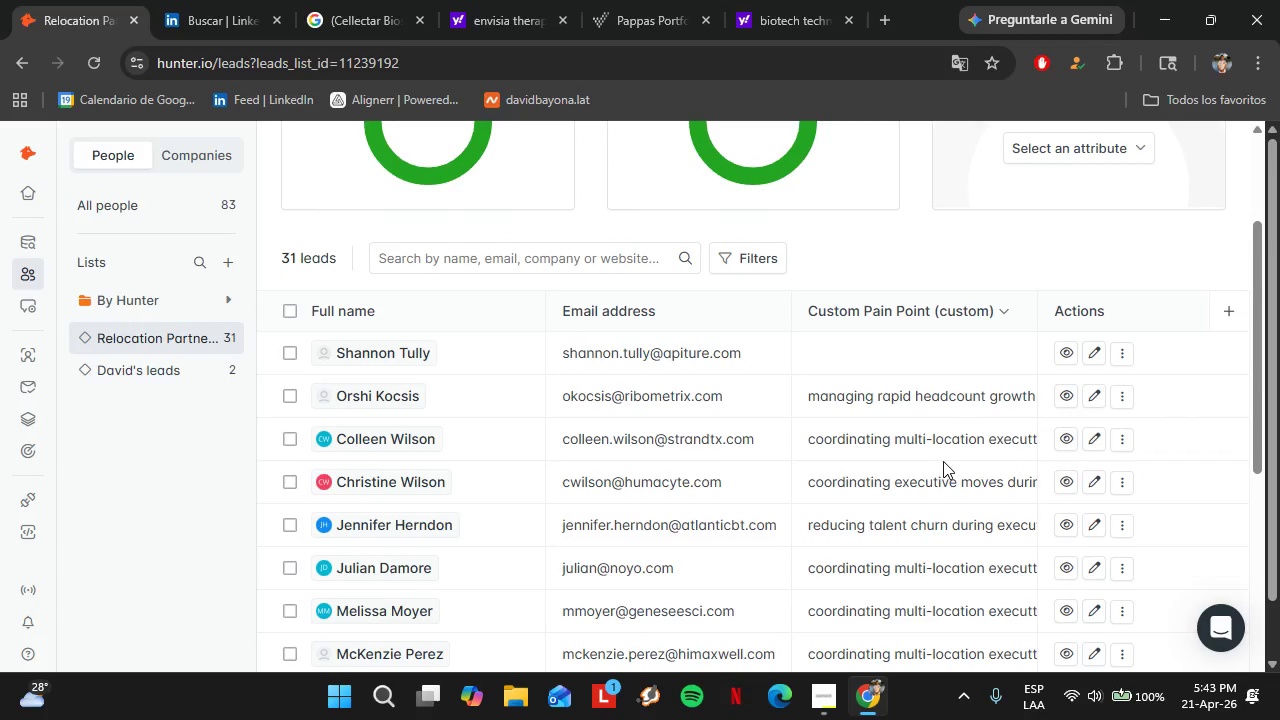 
left_click([875, 349])
 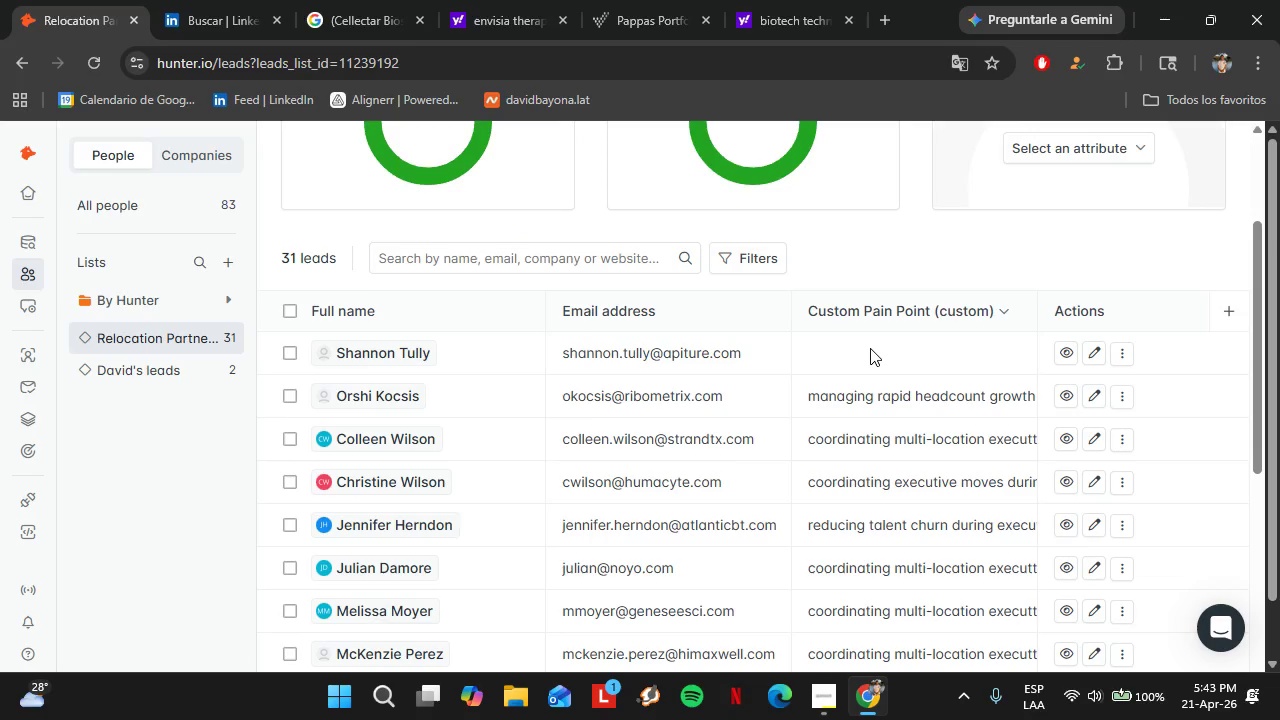 
double_click([870, 348])
 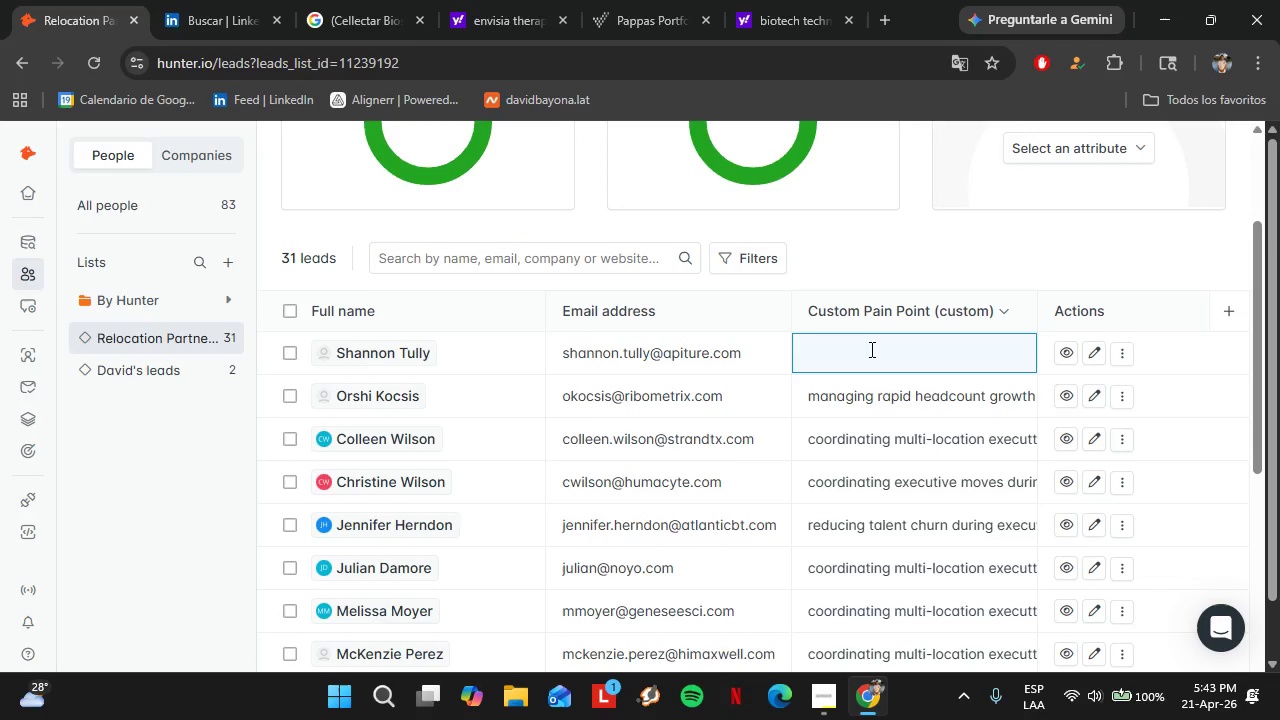 
type(reducing friction in out )
key(Backspace)
type(-of.)
key(Backspace)
type(-state execurt)
key(Backspace)
key(Backspace)
type(tive hires)
 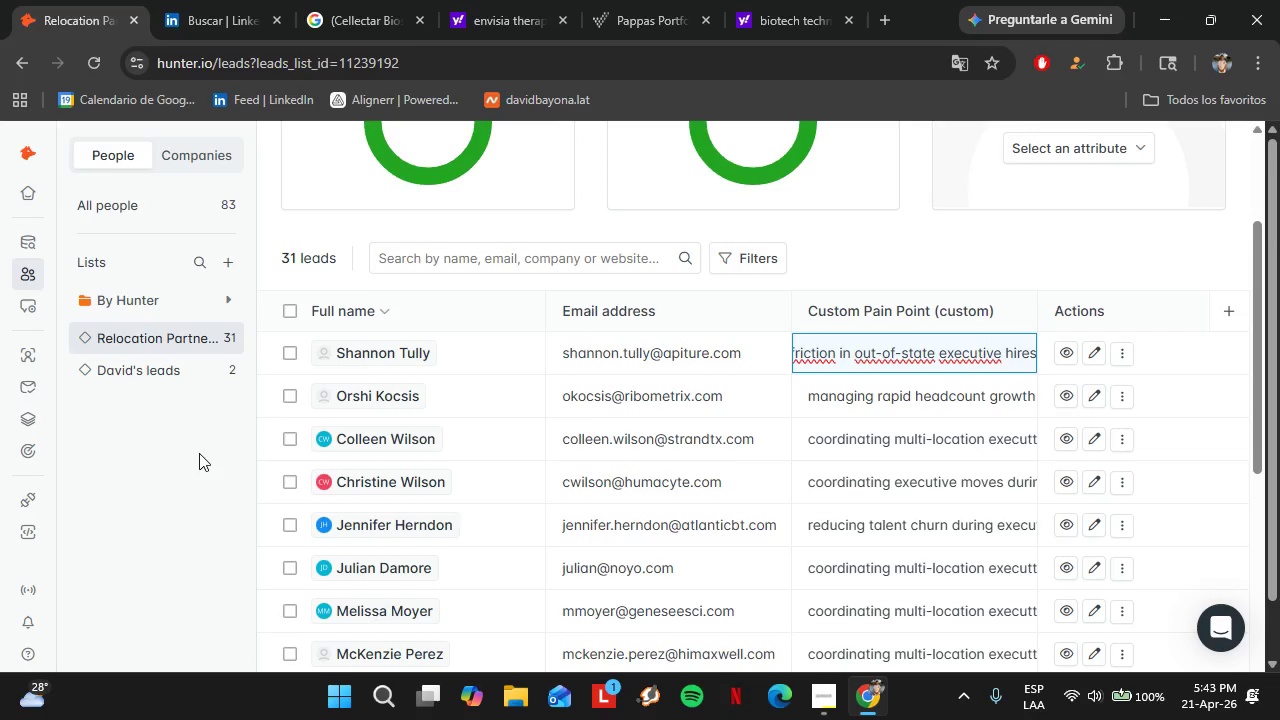 
left_click([168, 454])
 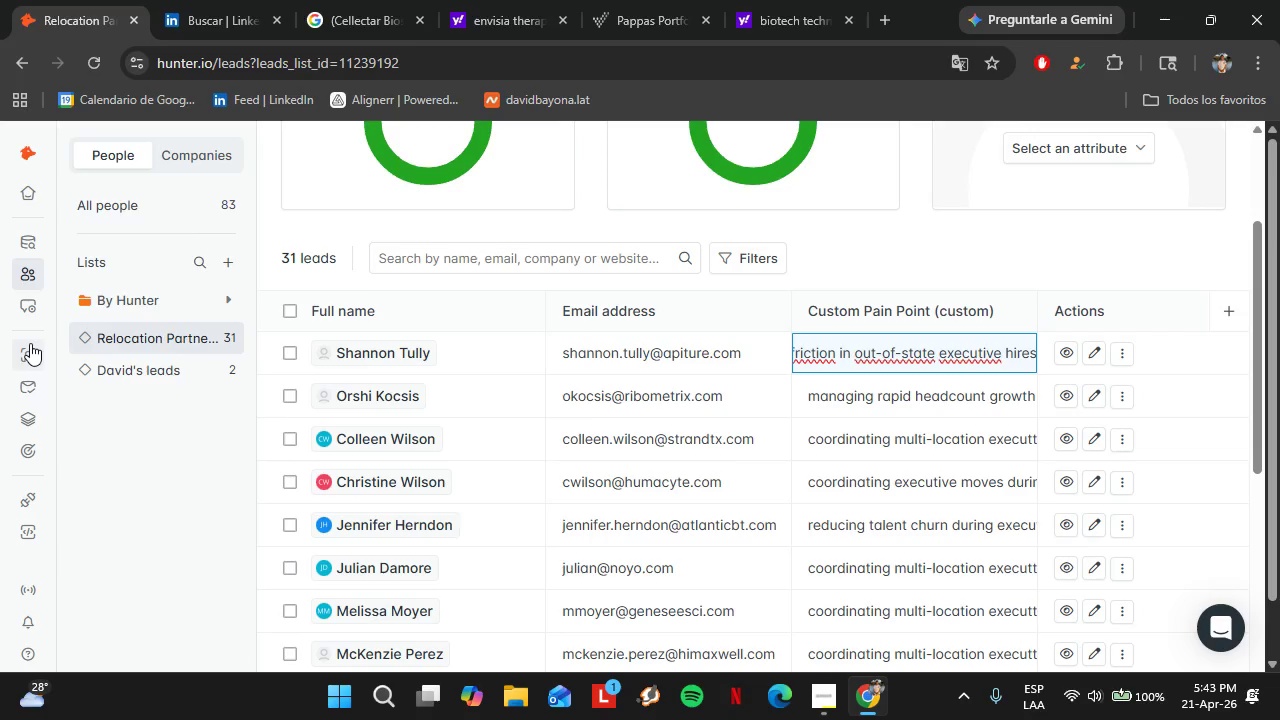 
left_click([26, 341])
 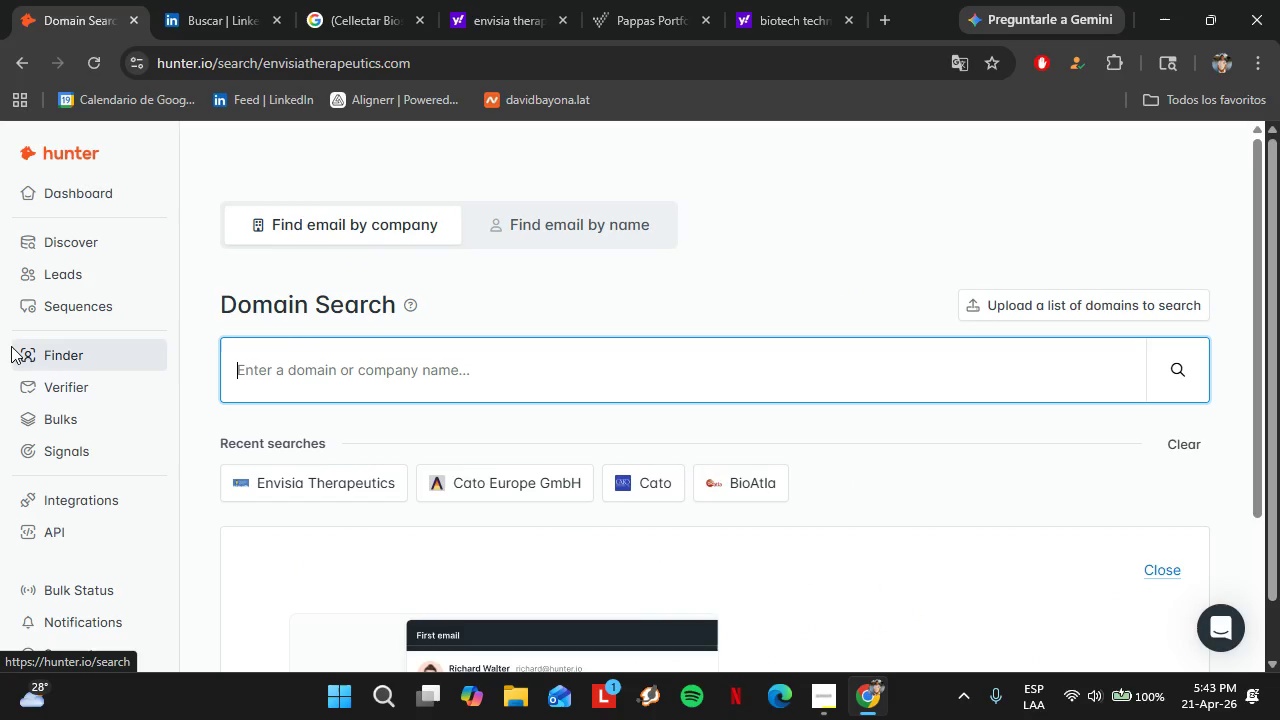 
wait(5.09)
 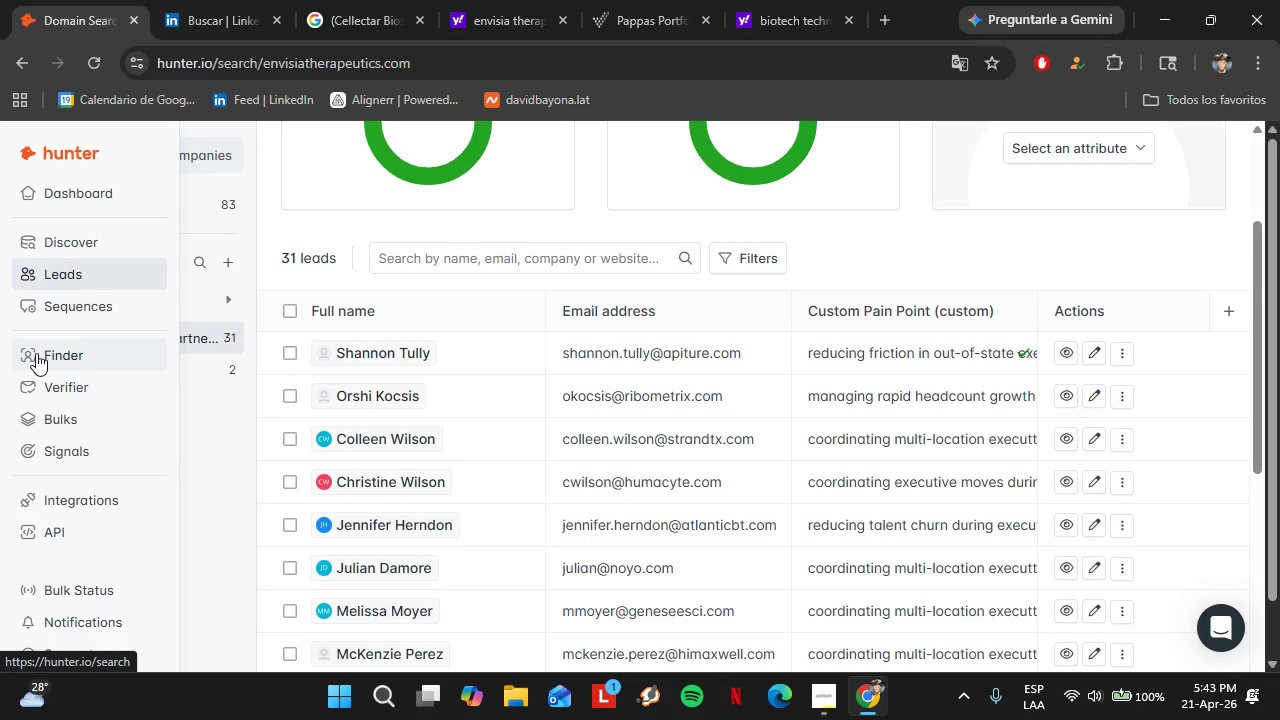 
left_click([79, 247])
 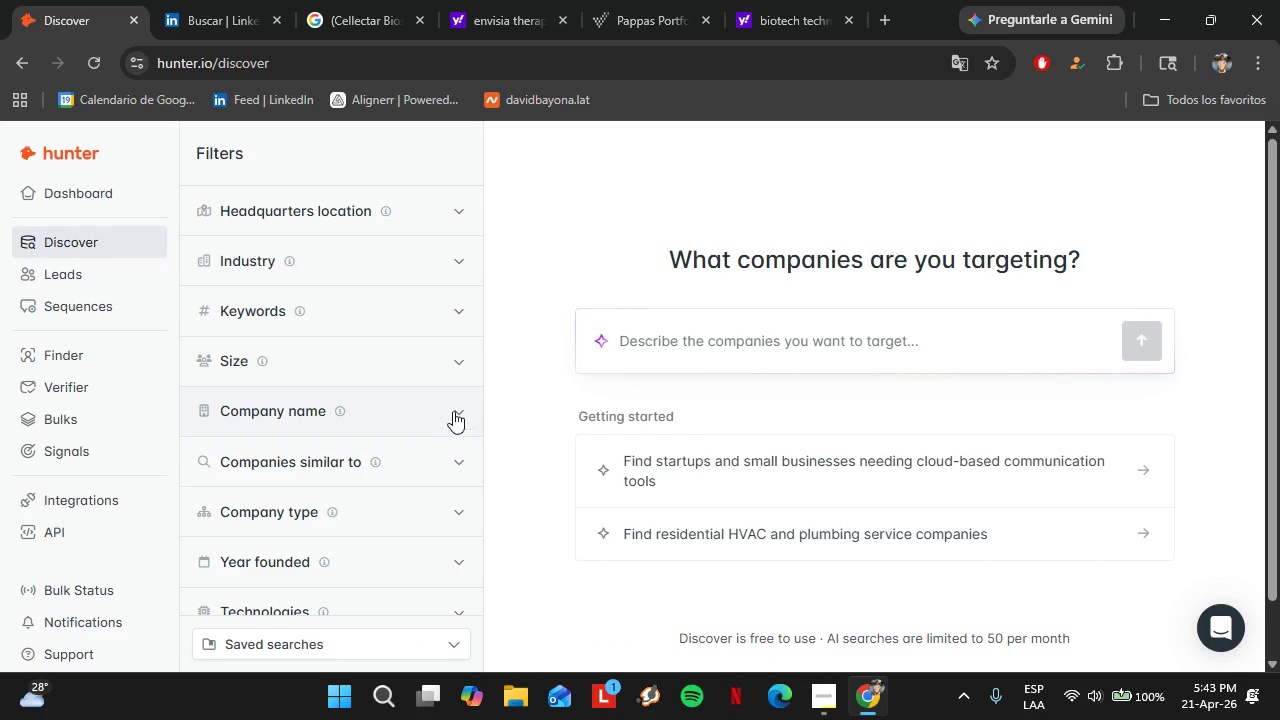 
wait(5.02)
 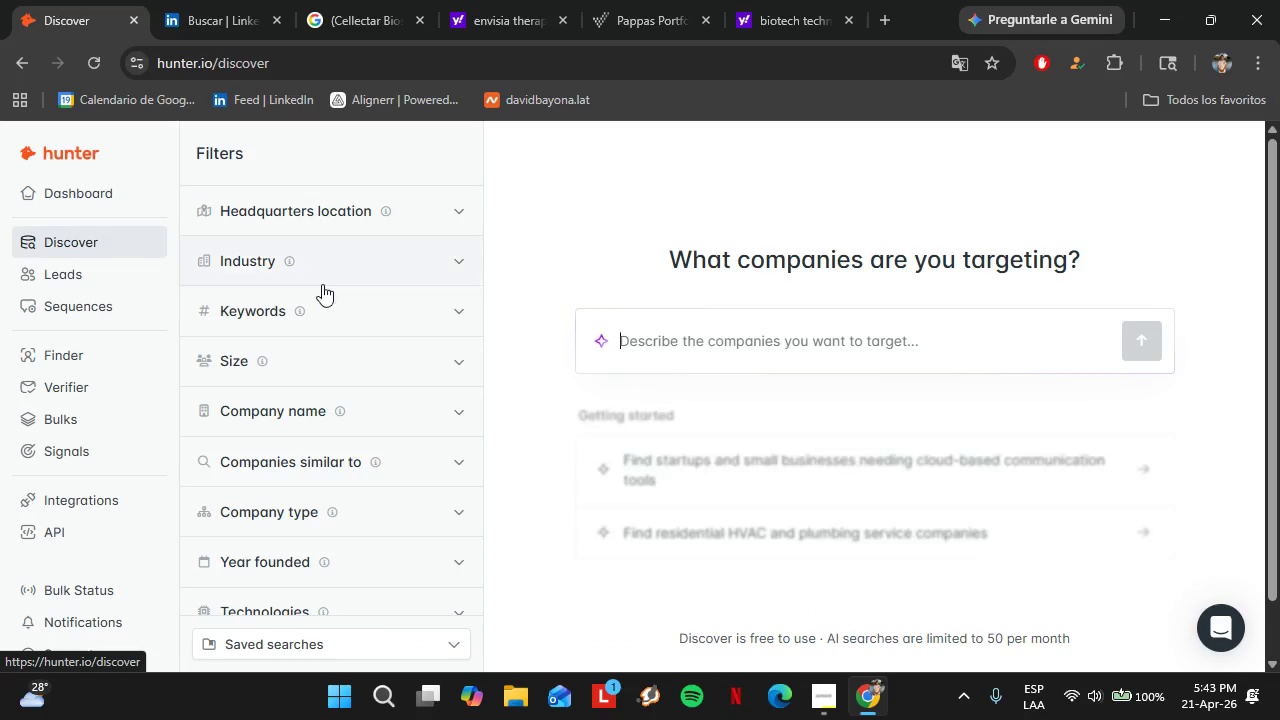 
left_click([306, 451])
 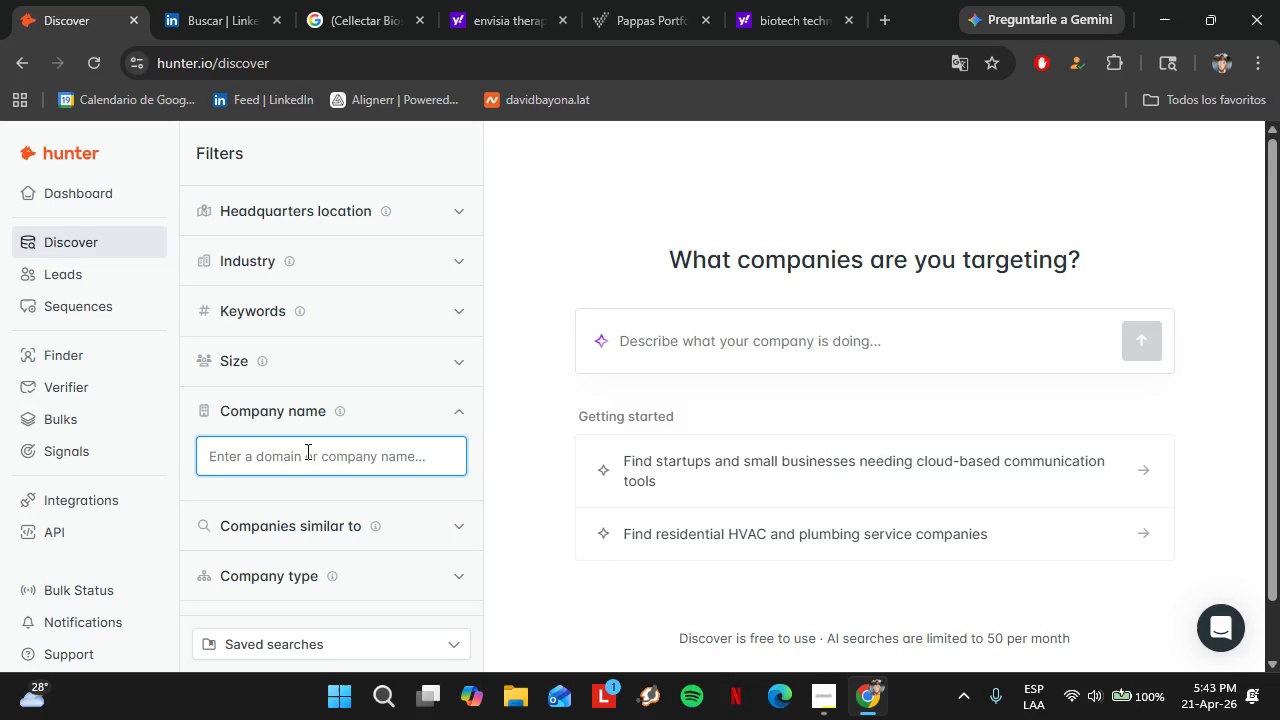 
type(validic)
 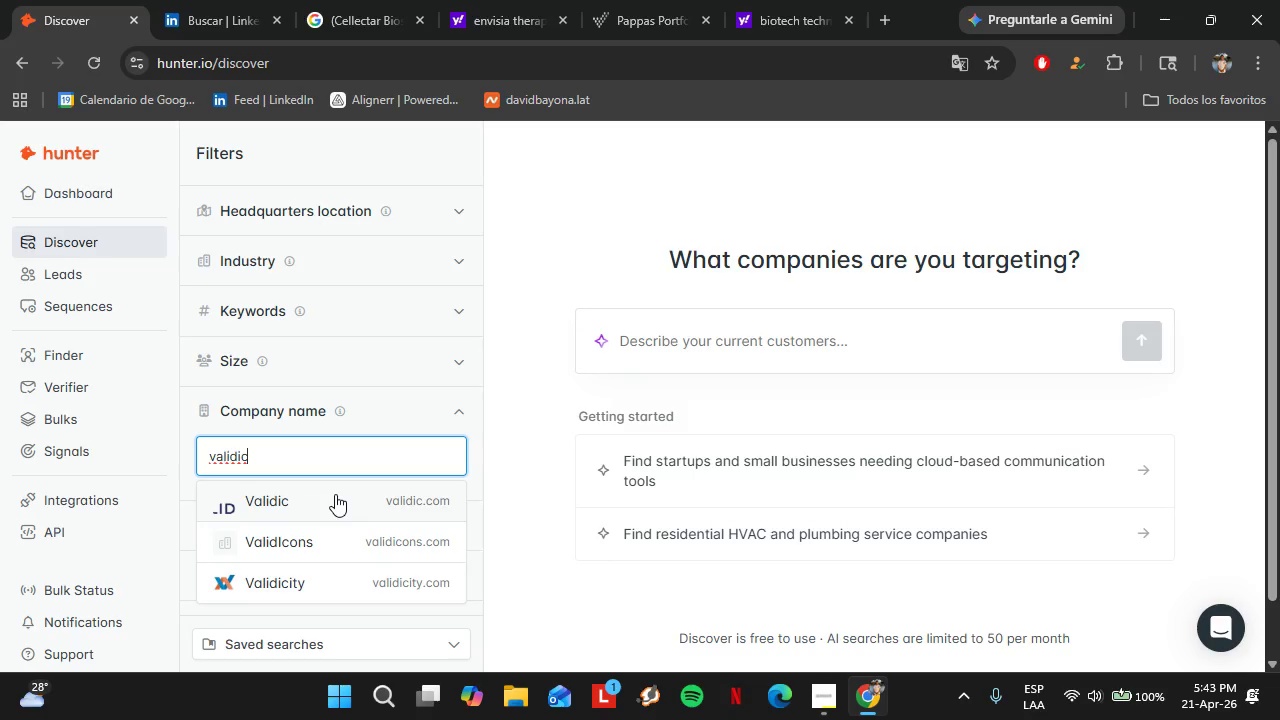 
left_click([335, 493])
 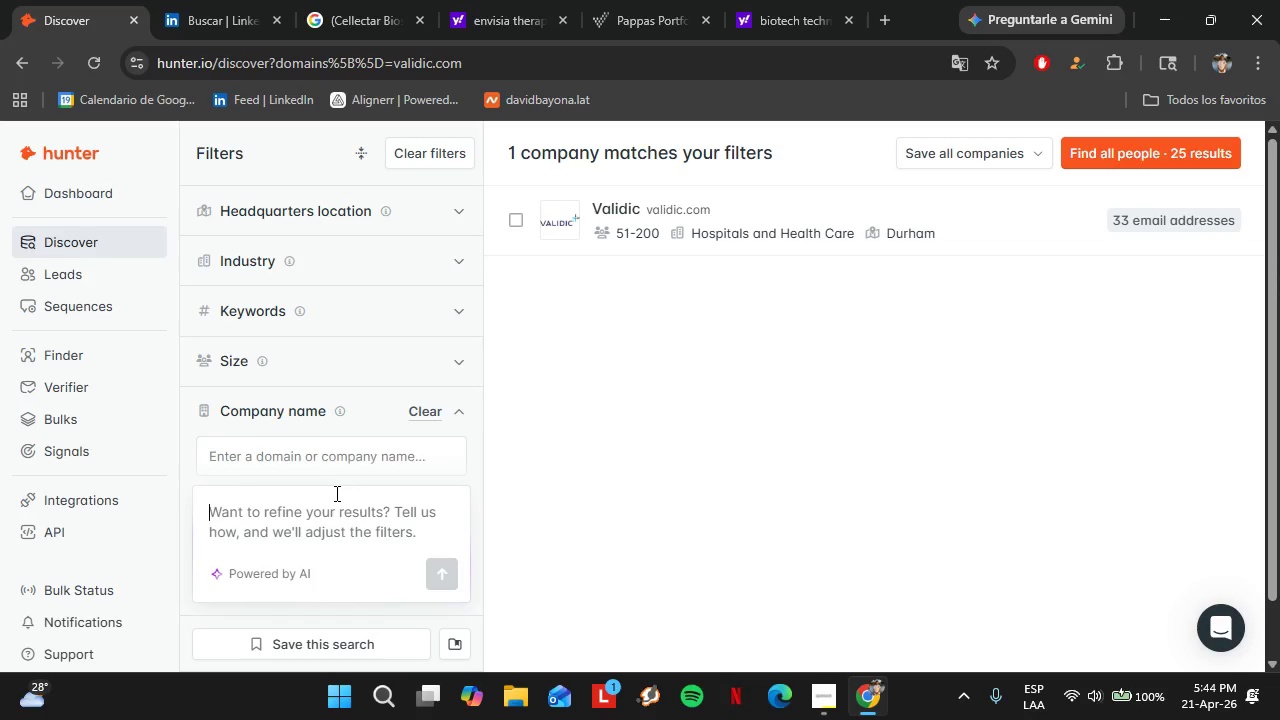 
wait(7.12)
 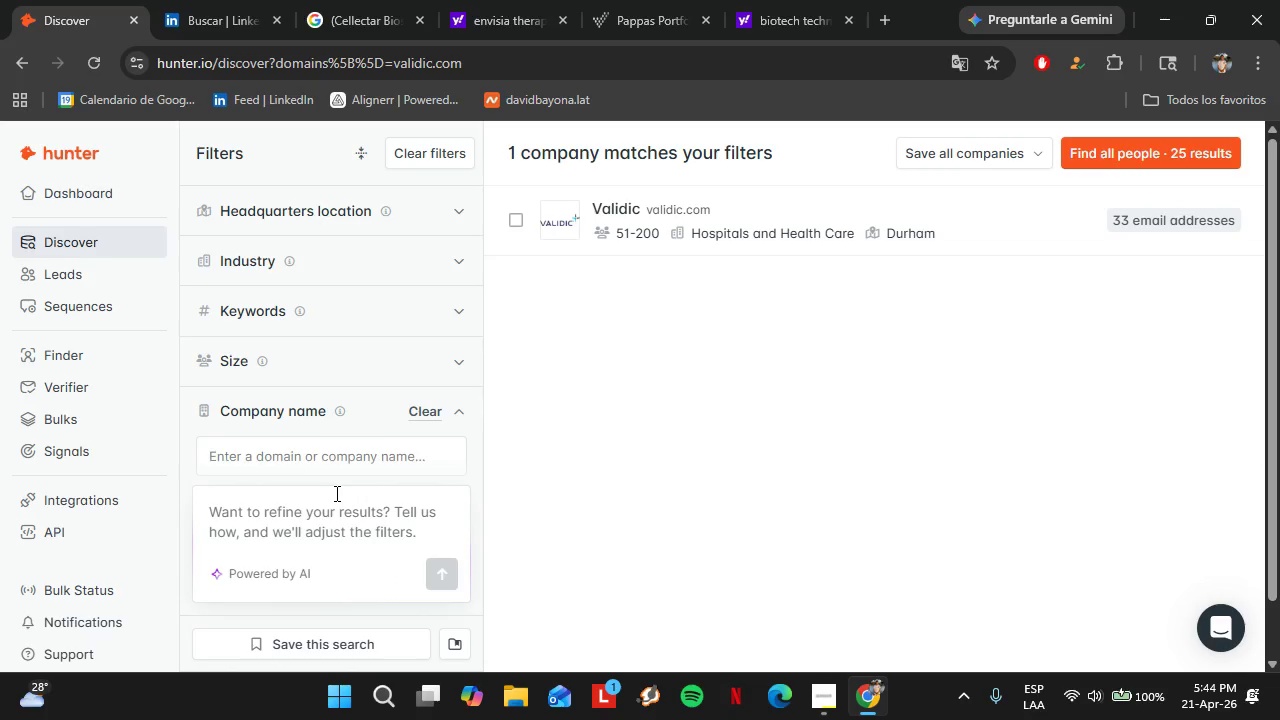 
left_click([883, 206])
 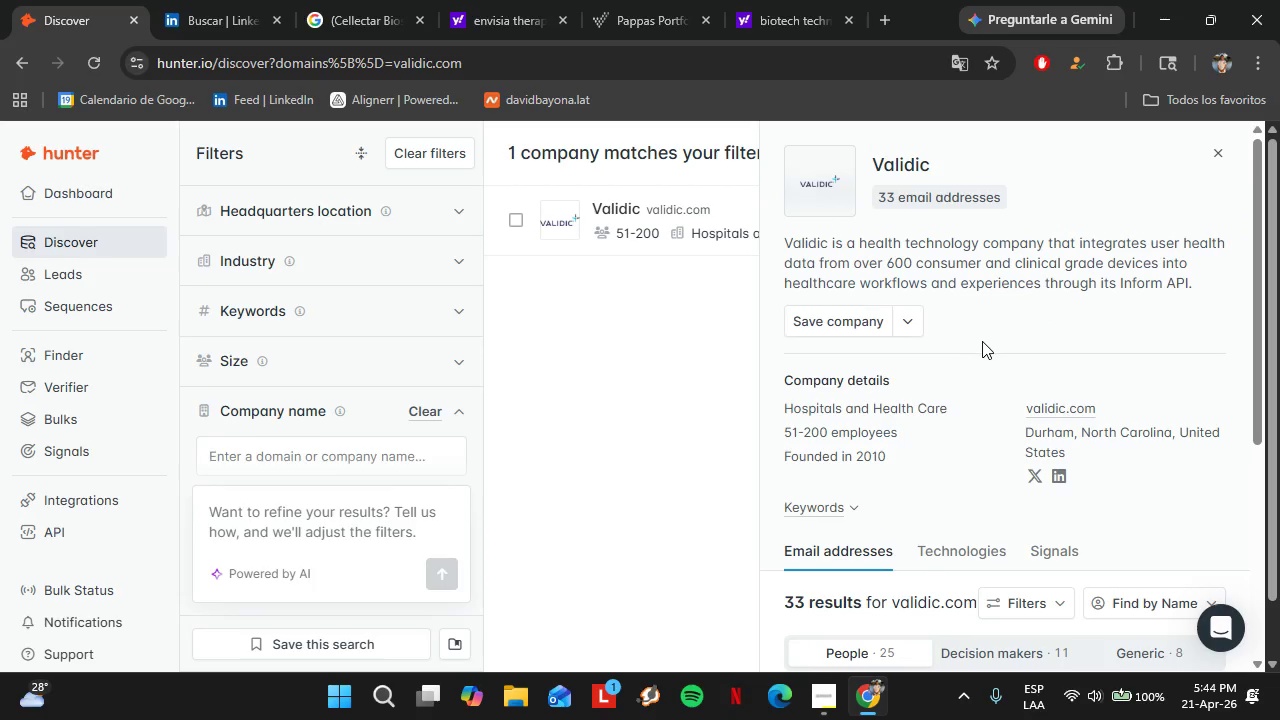 
left_click([809, 525])
 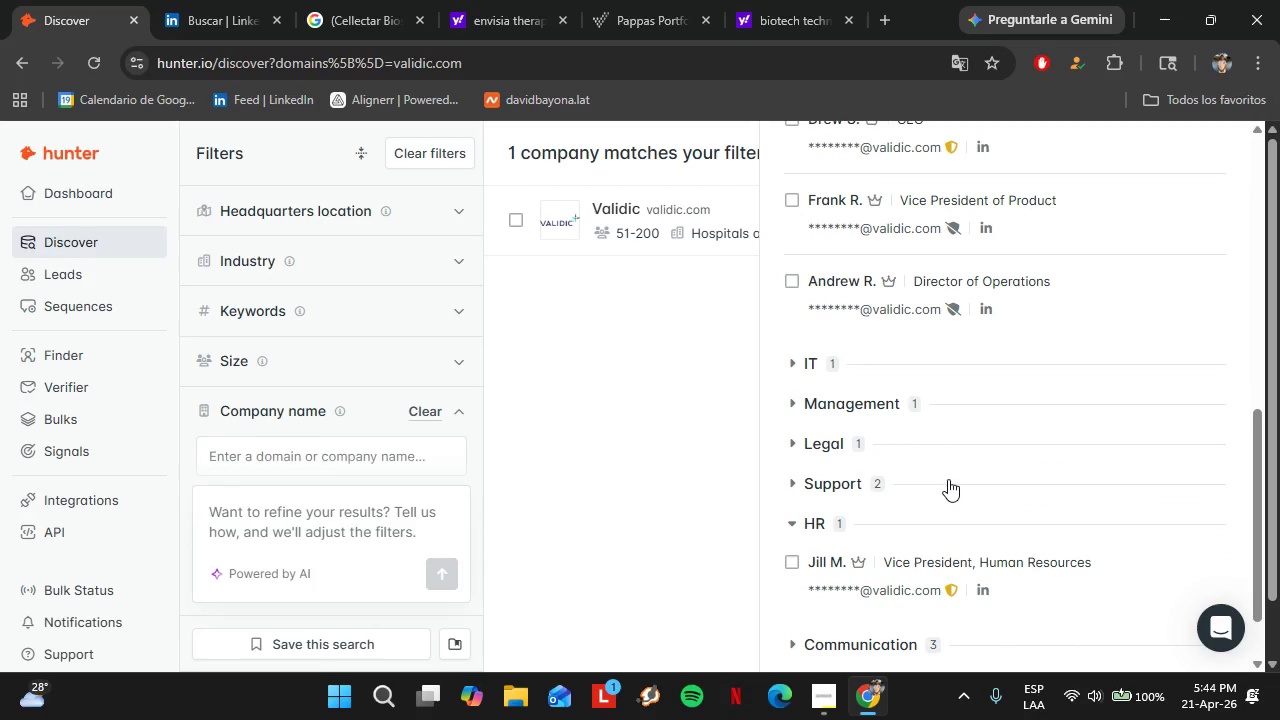 
scroll: coordinate [979, 343], scroll_direction: down, amount: 9.0
 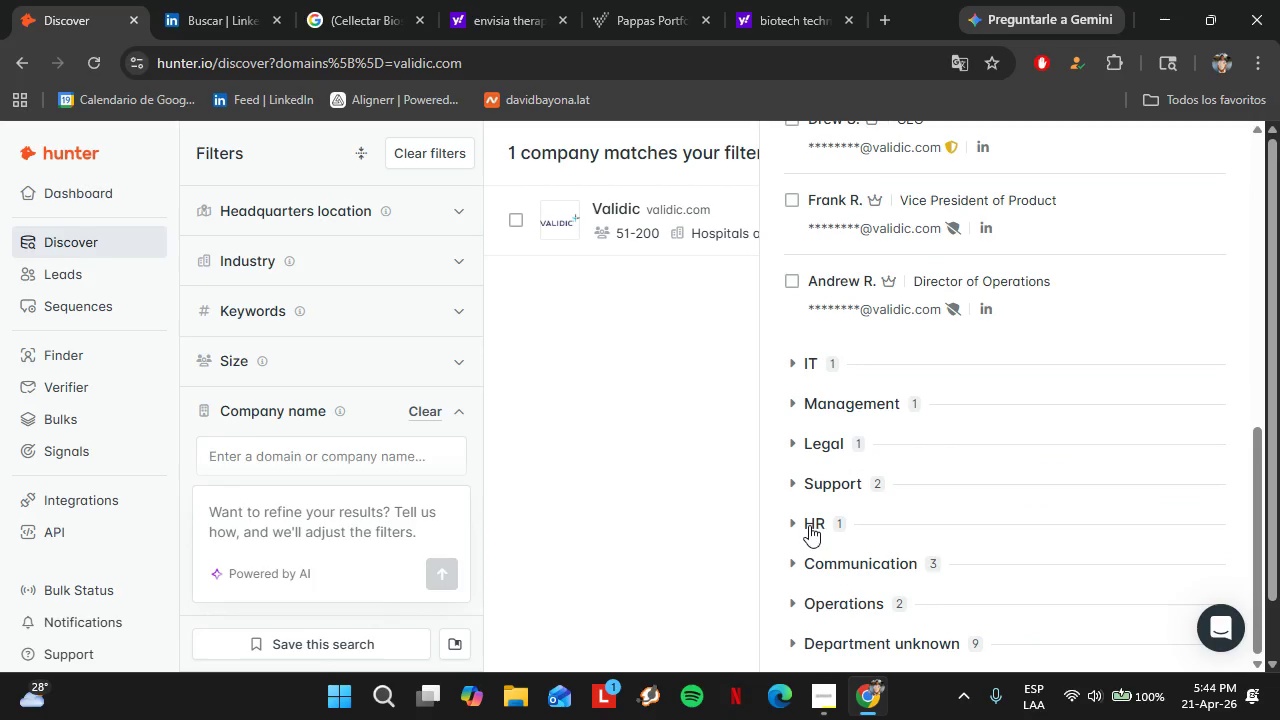 
scroll: coordinate [1069, 311], scroll_direction: up, amount: 13.0
 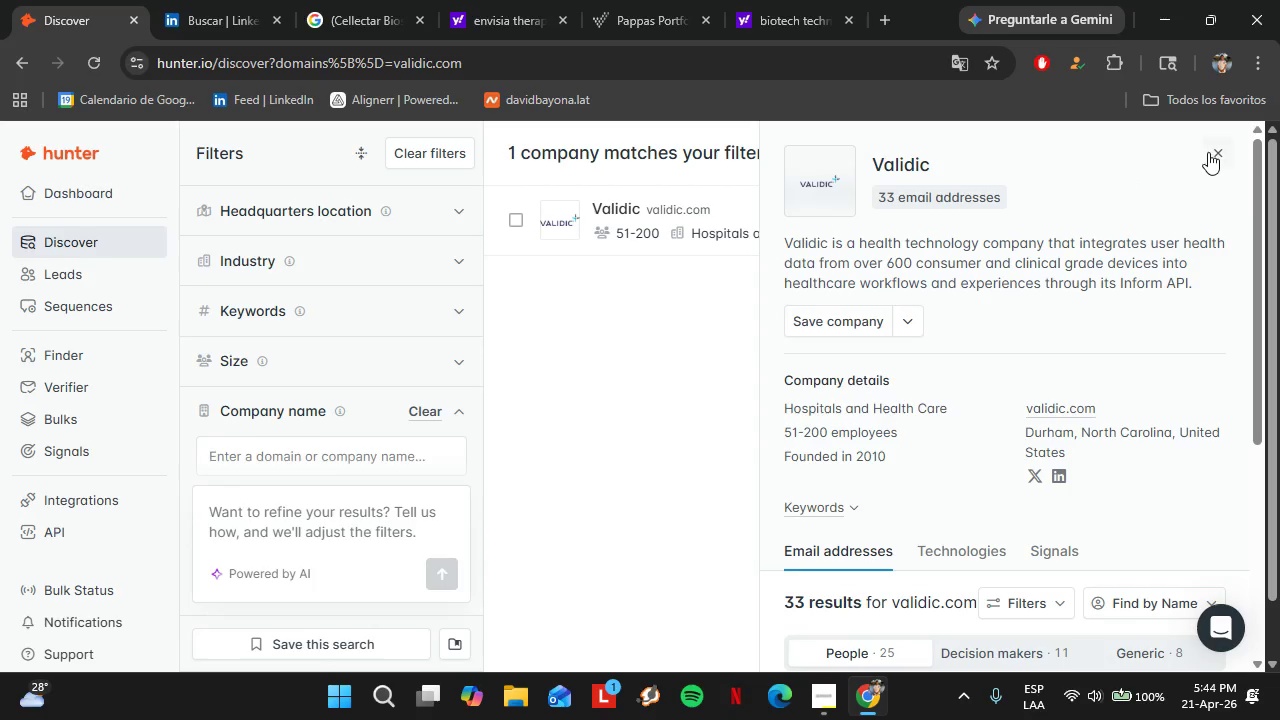 
left_click([1208, 152])
 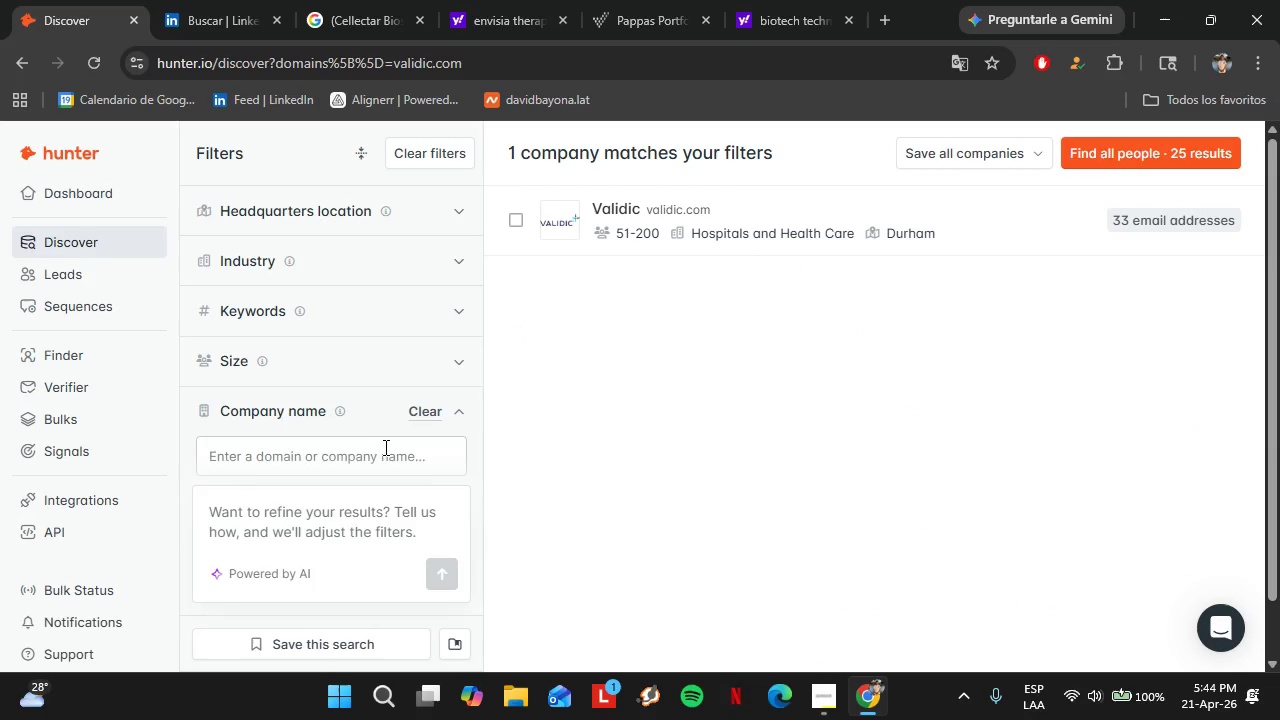 
left_click([384, 448])
 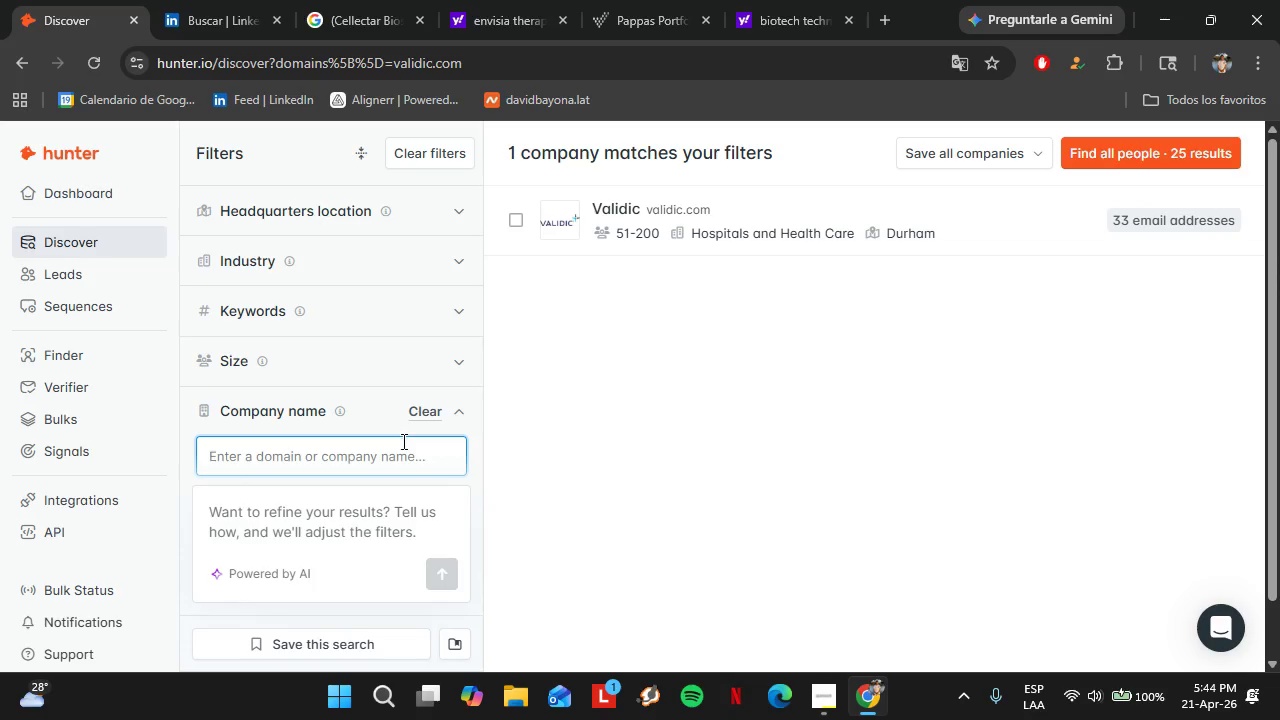 
left_click([422, 409])
 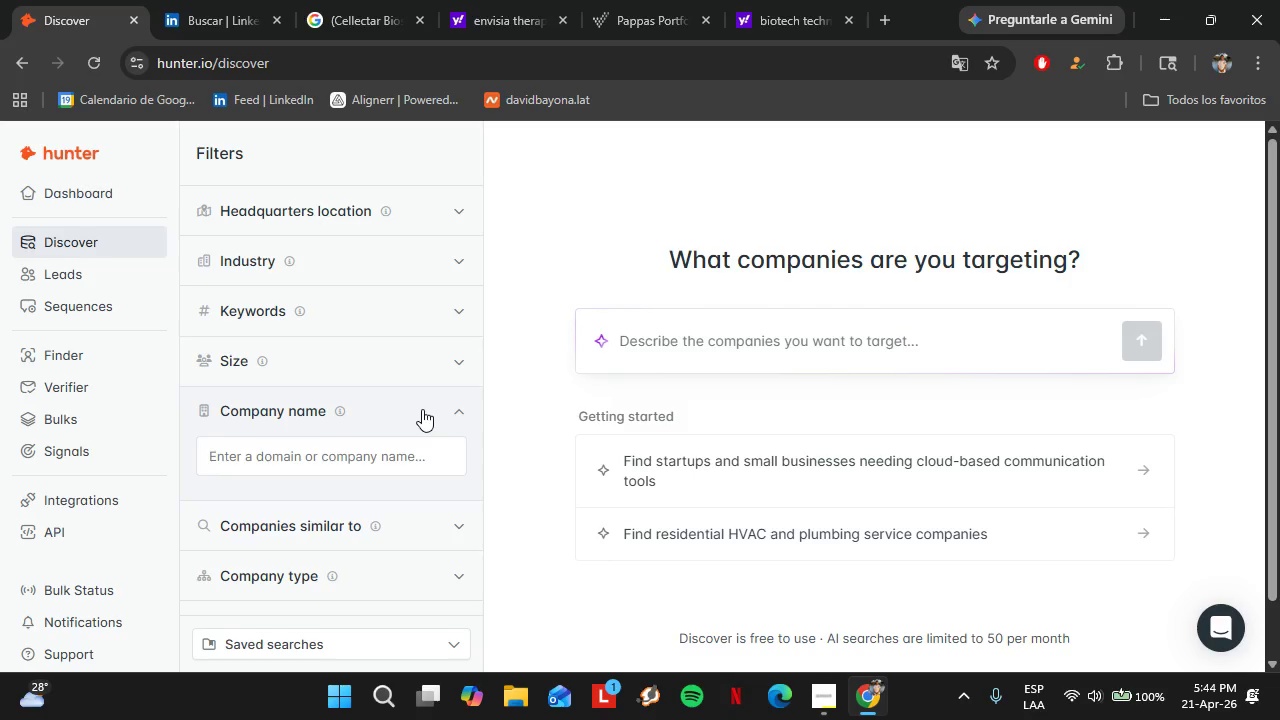 
wait(25.11)
 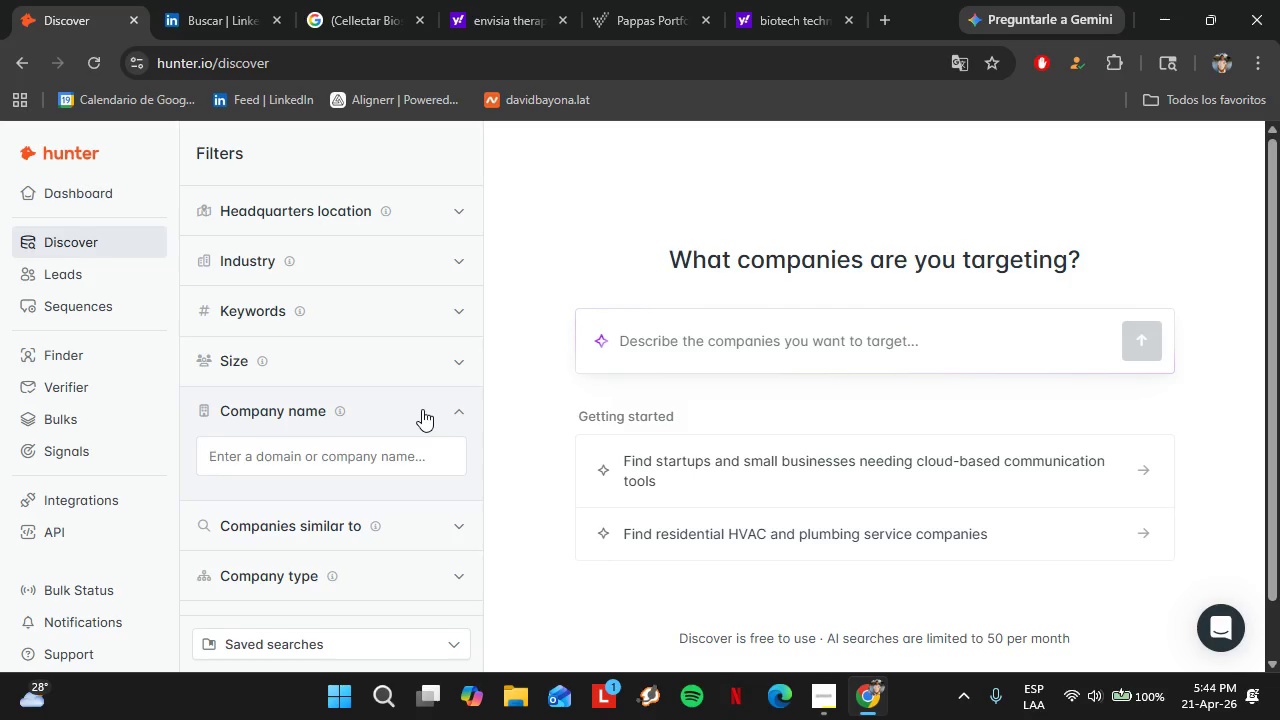 
left_click([397, 459])
 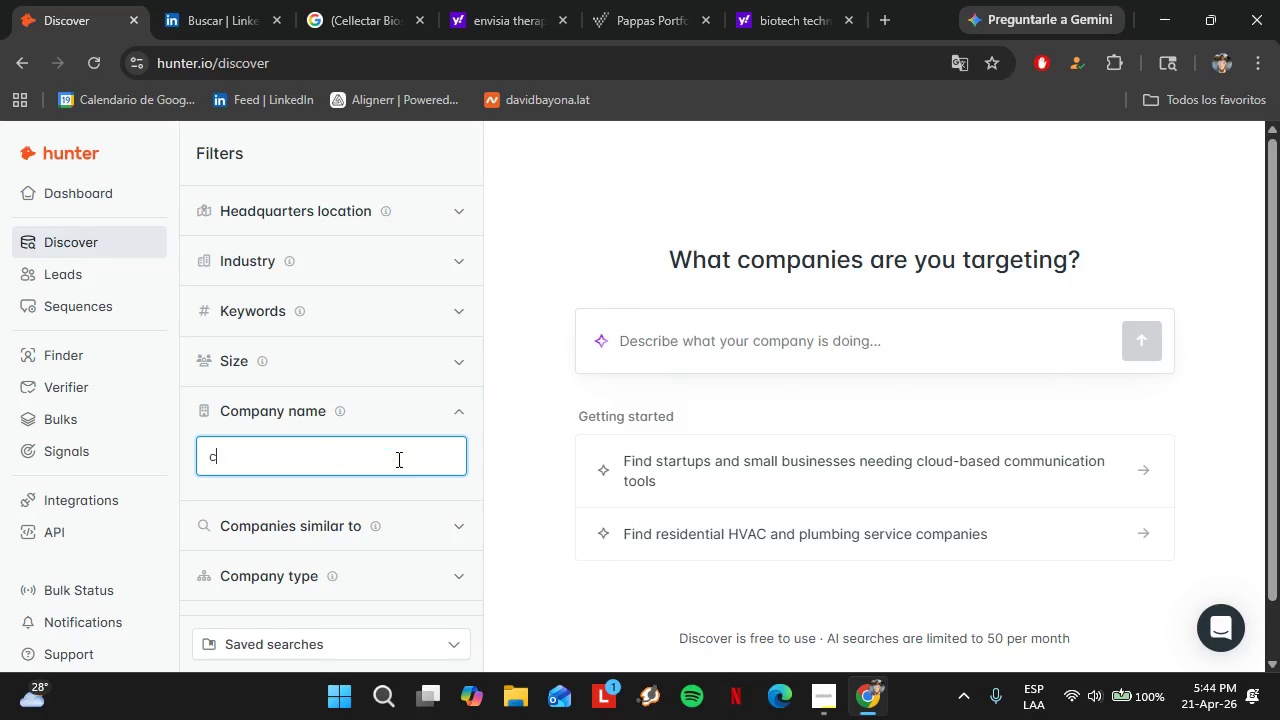 
type(callrail)
 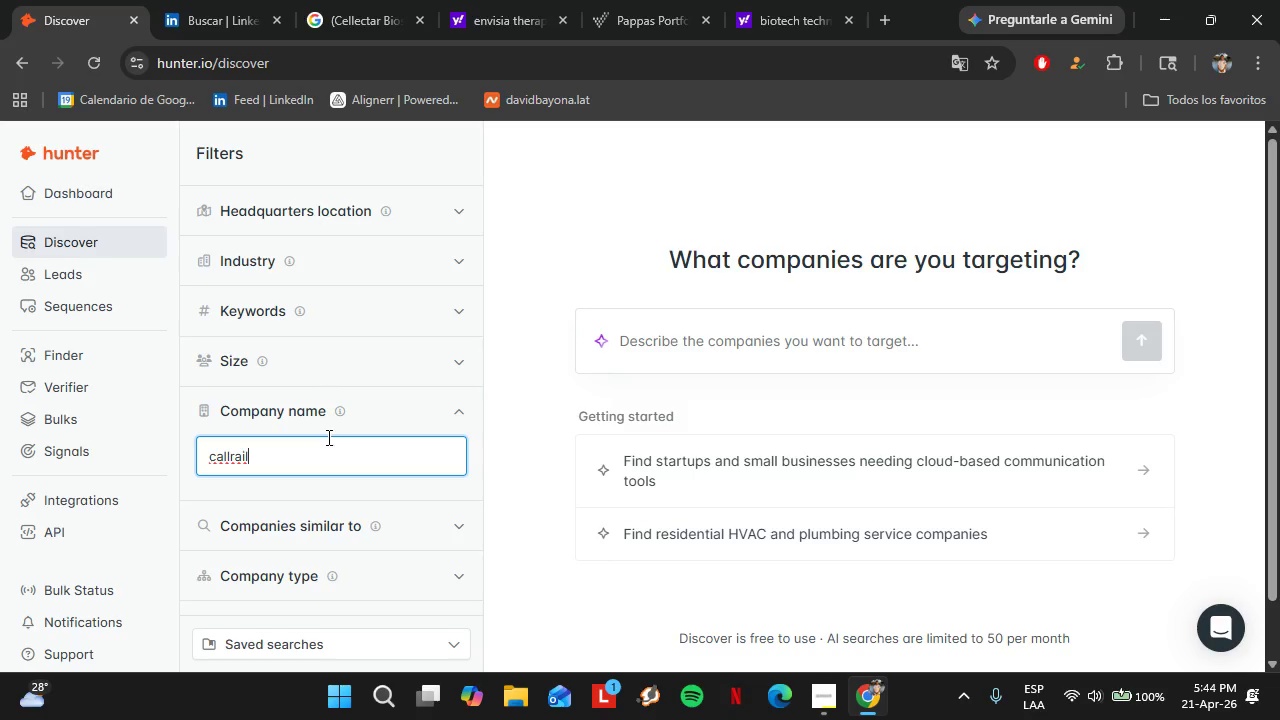 
key(Space)
 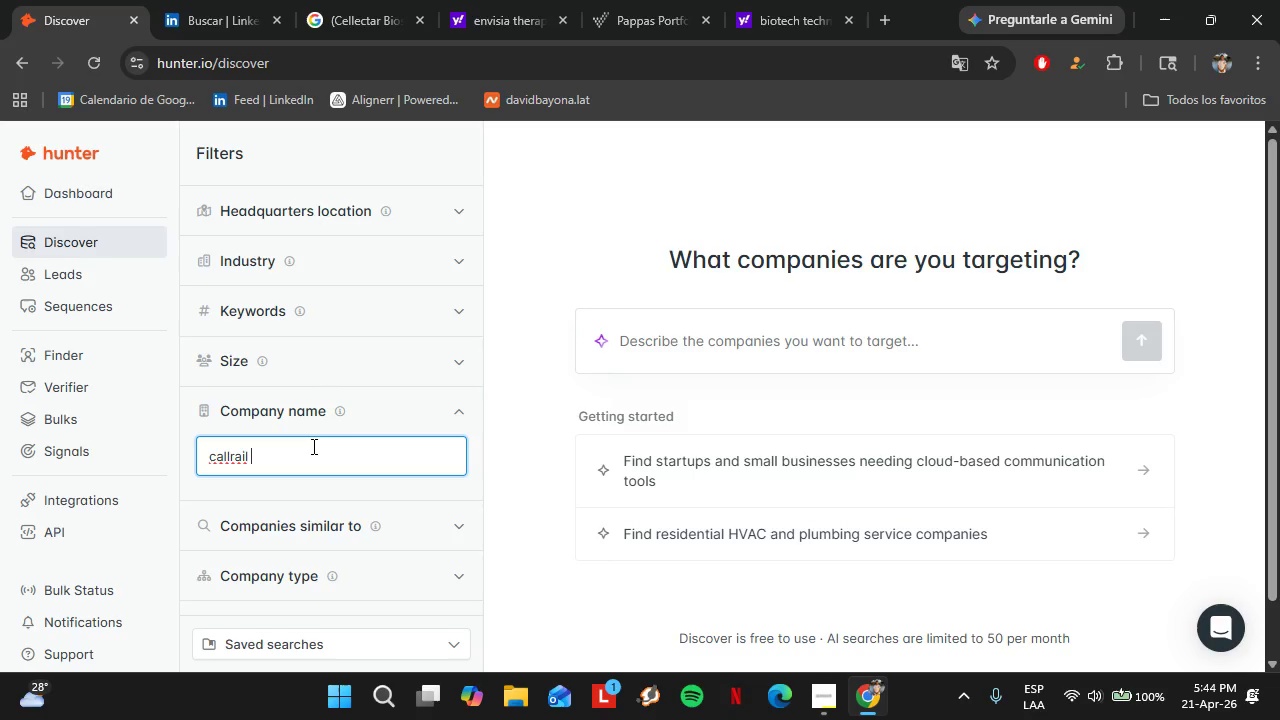 
scroll: coordinate [311, 446], scroll_direction: up, amount: 3.0
 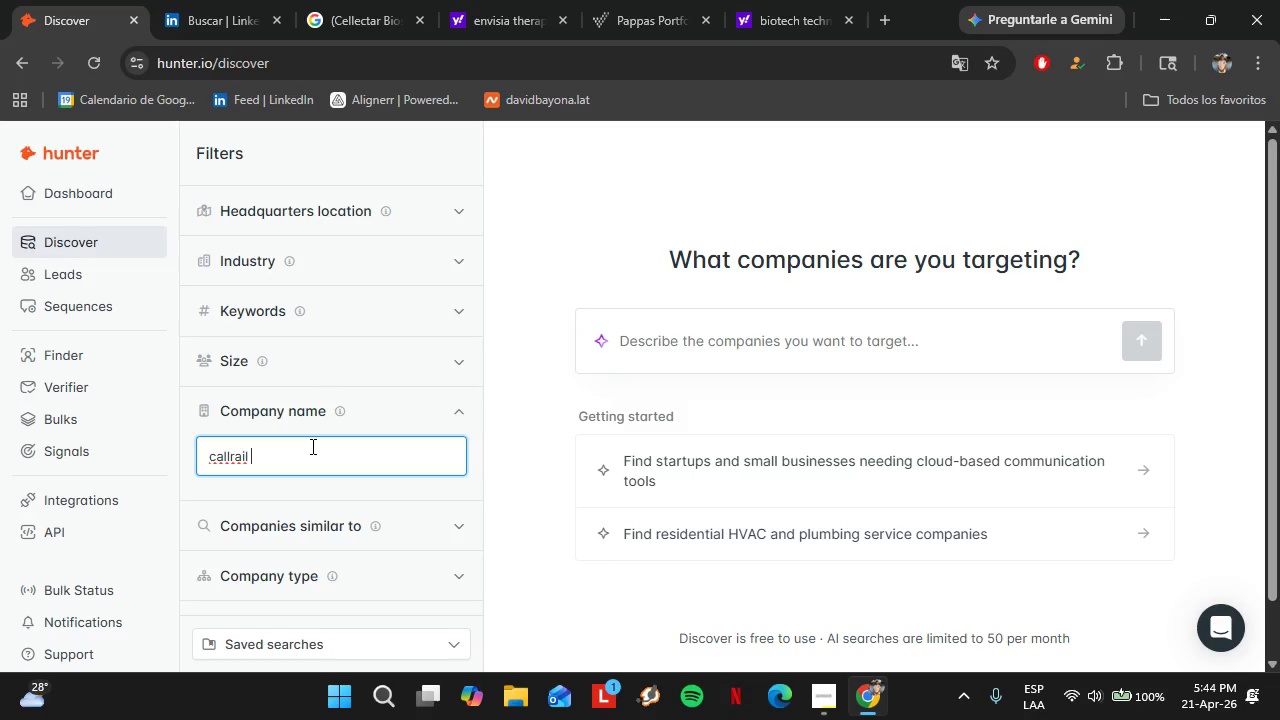 
key(Backspace)
key(Backspace)
key(Backspace)
key(Backspace)
key(Backspace)
key(Backspace)
key(Backspace)
key(Backspace)
key(Backspace)
key(Backspace)
type(Callrail.com)
 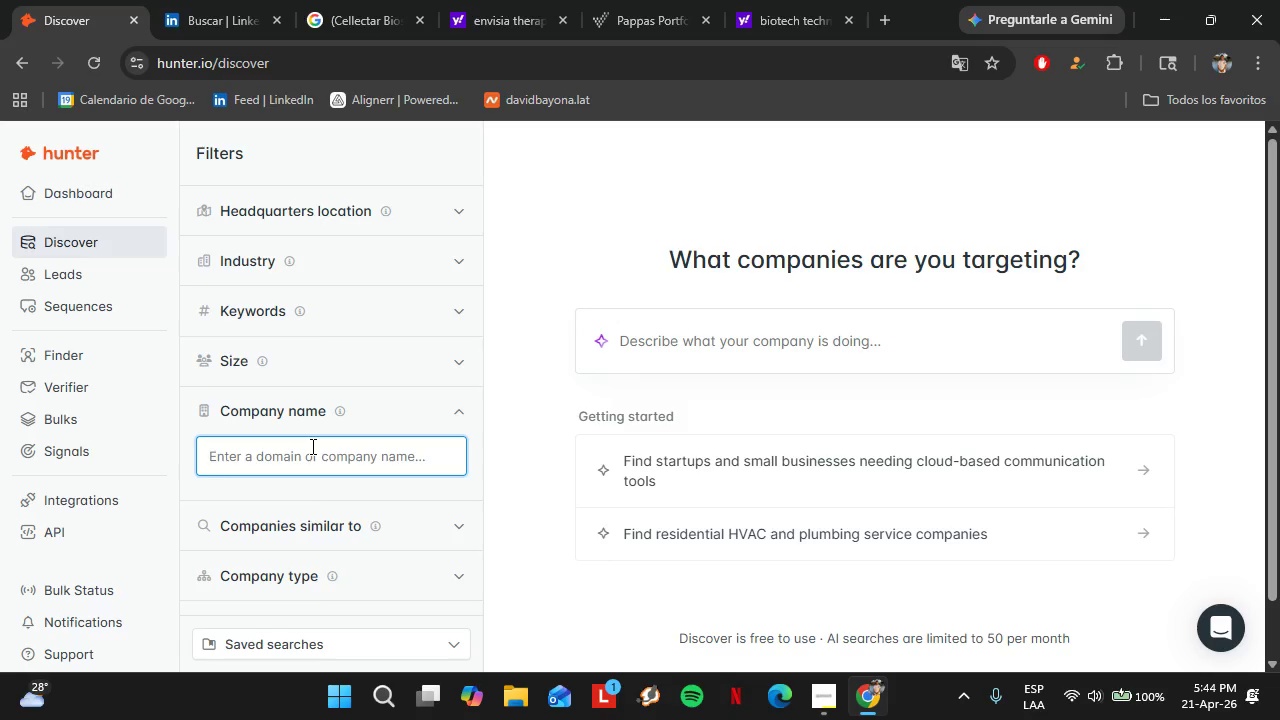 
 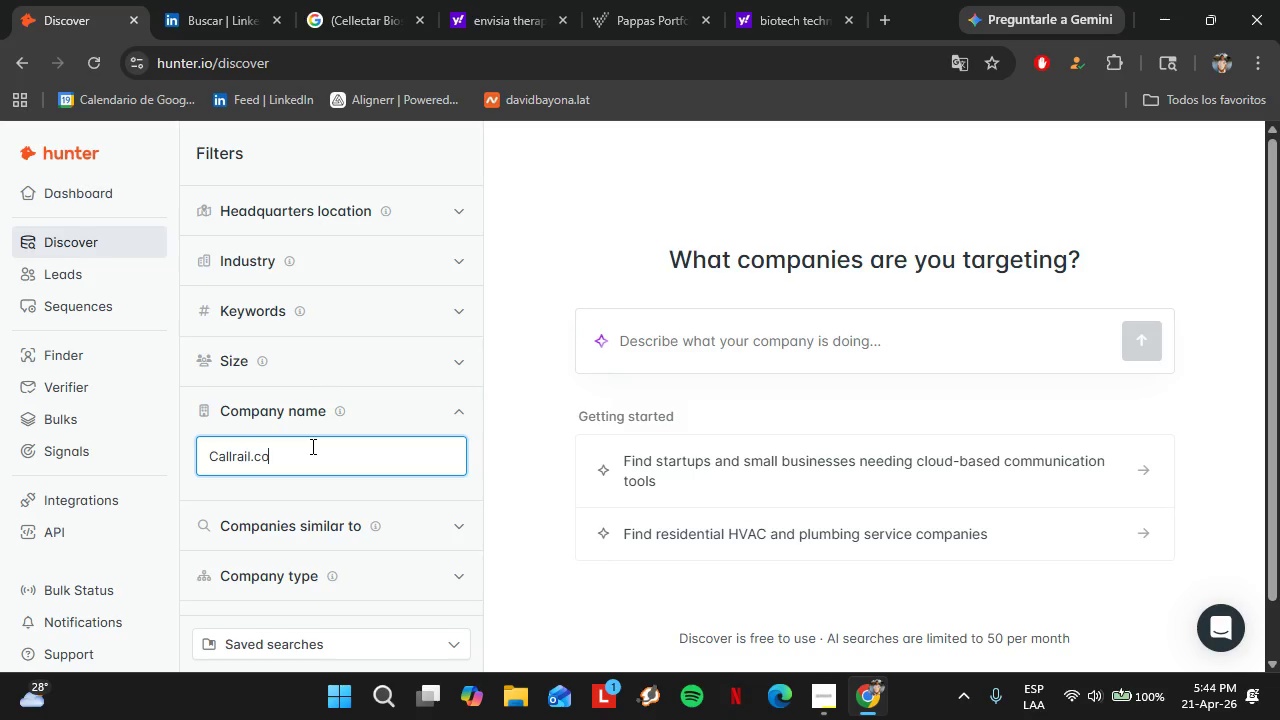 
key(Enter)
 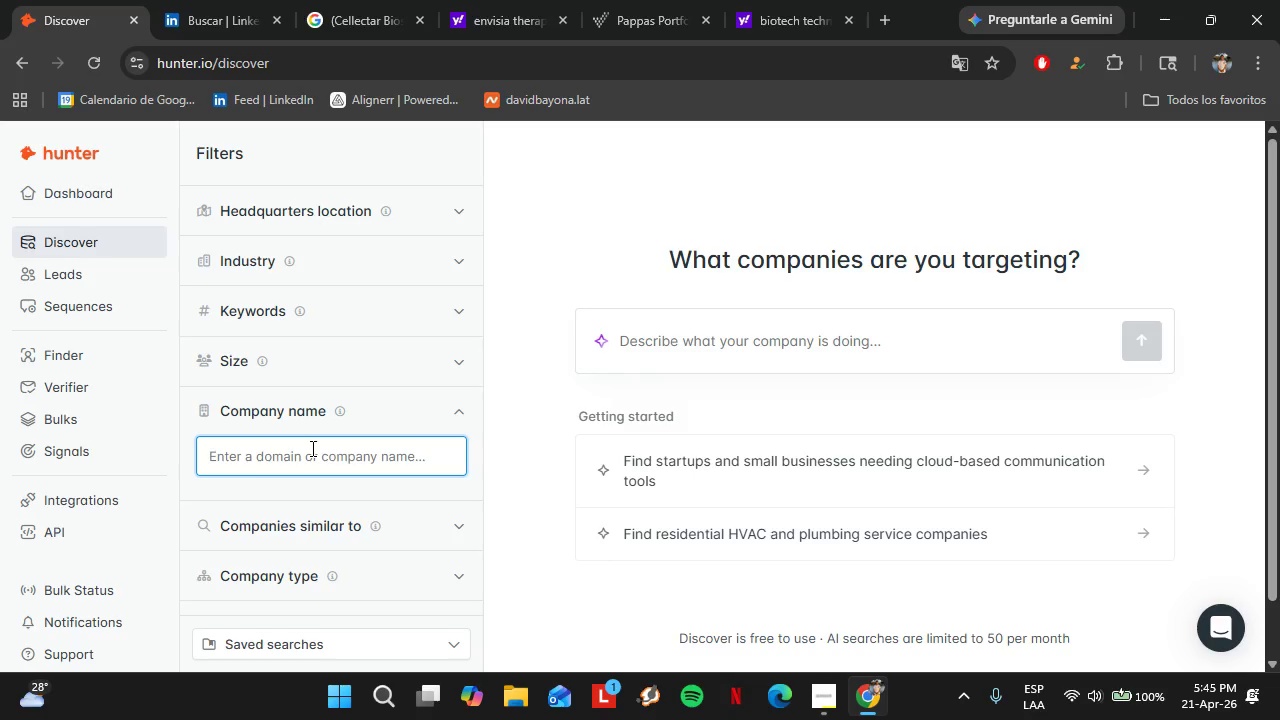 
type(callrail.com)
 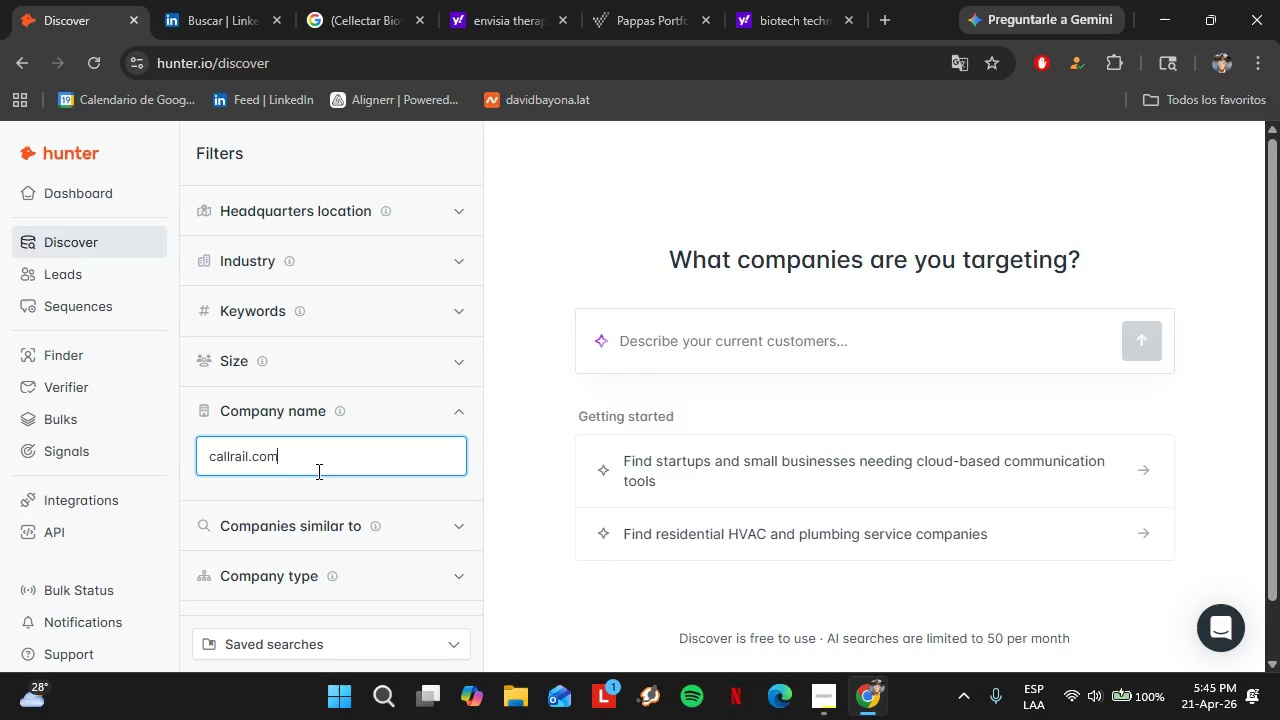 
left_click_drag(start_coordinate=[307, 465], to_coordinate=[179, 448])
 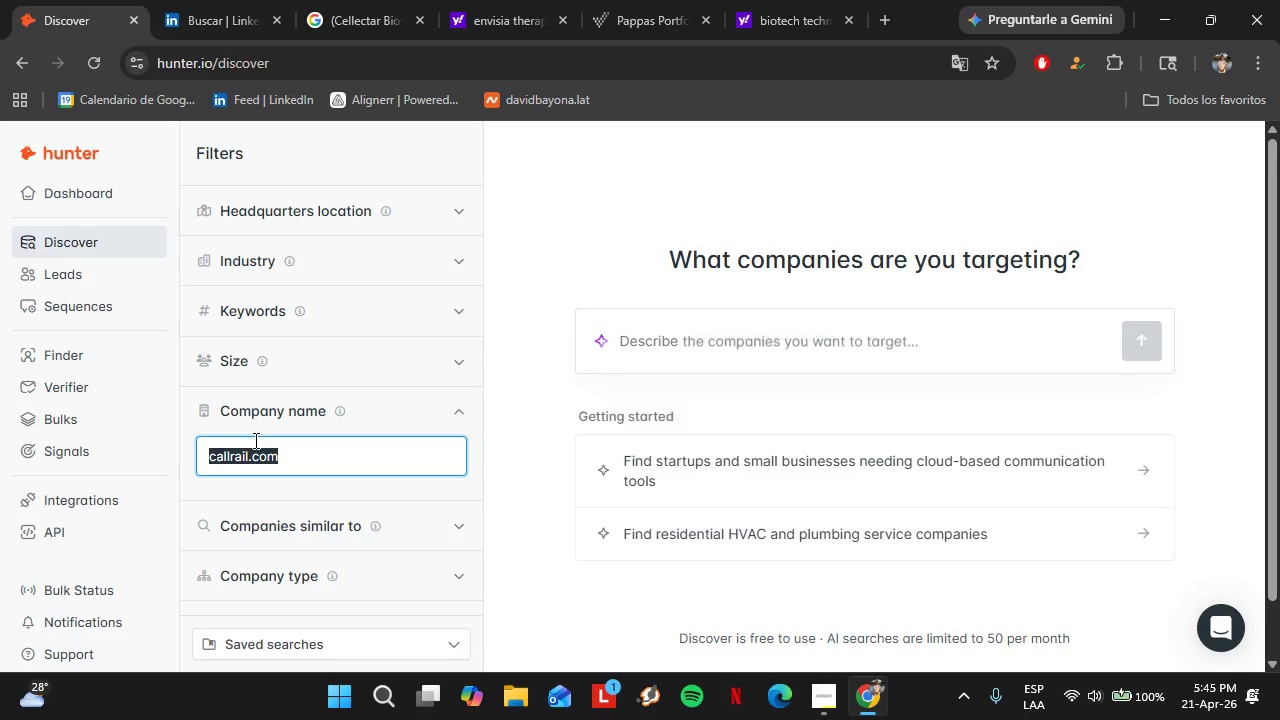 
key(Control+C)
 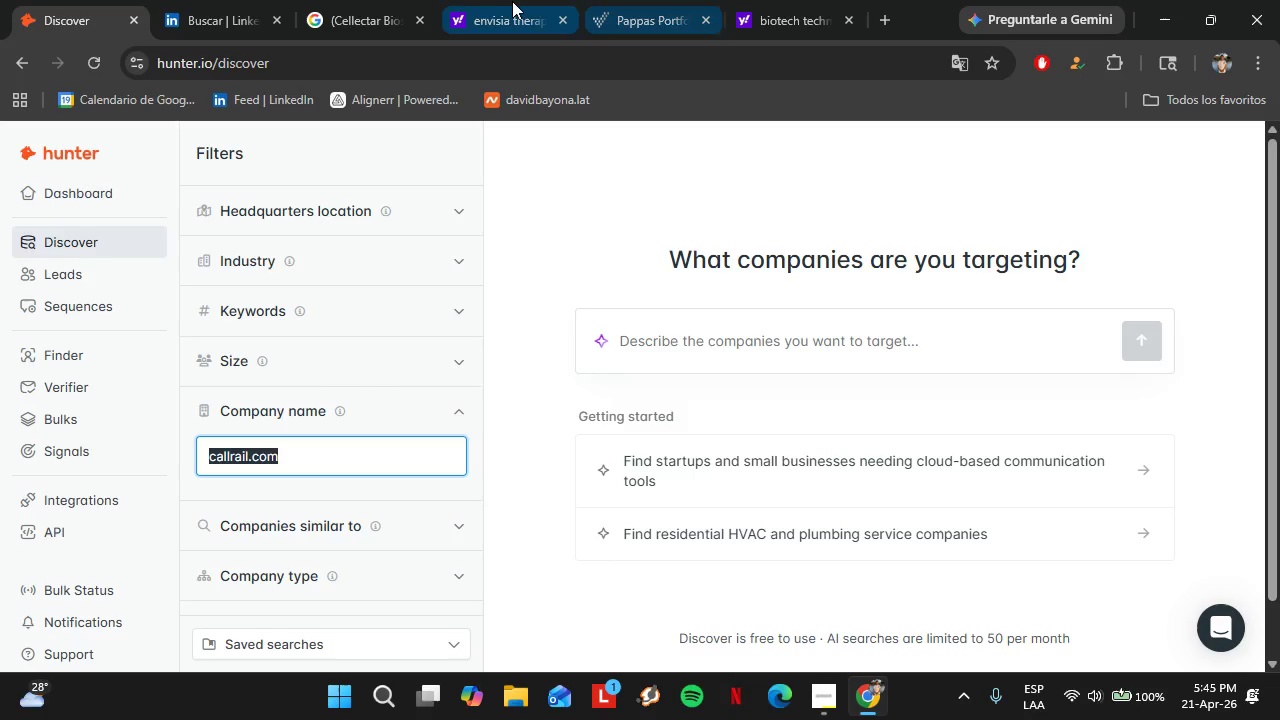 
left_click([510, 0])
 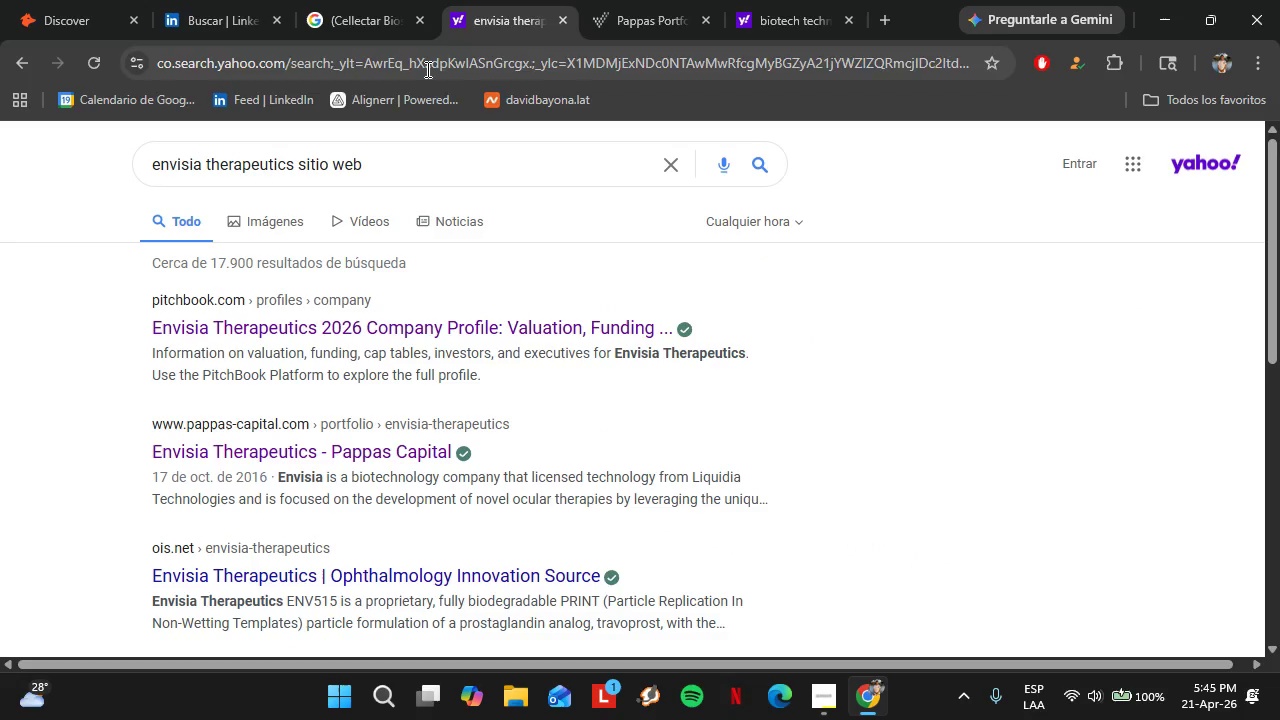 
left_click([426, 69])
 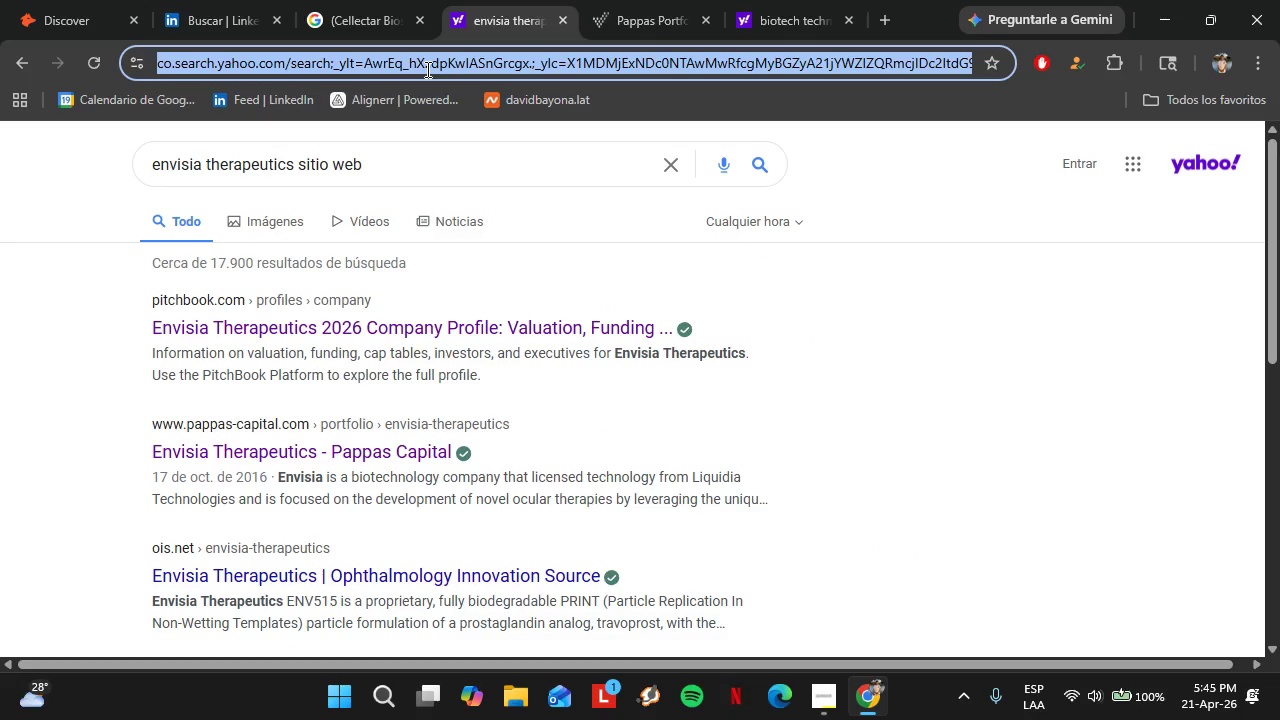 
key(Control+V)
 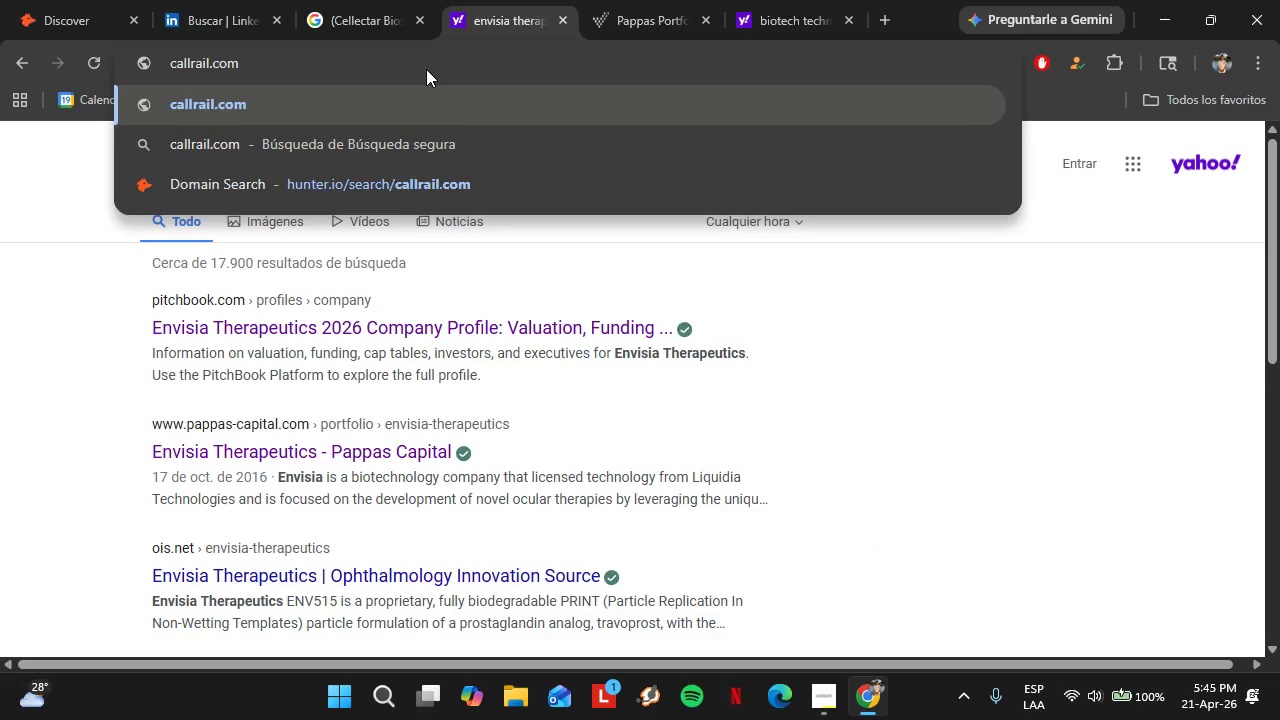 
key(Enter)
 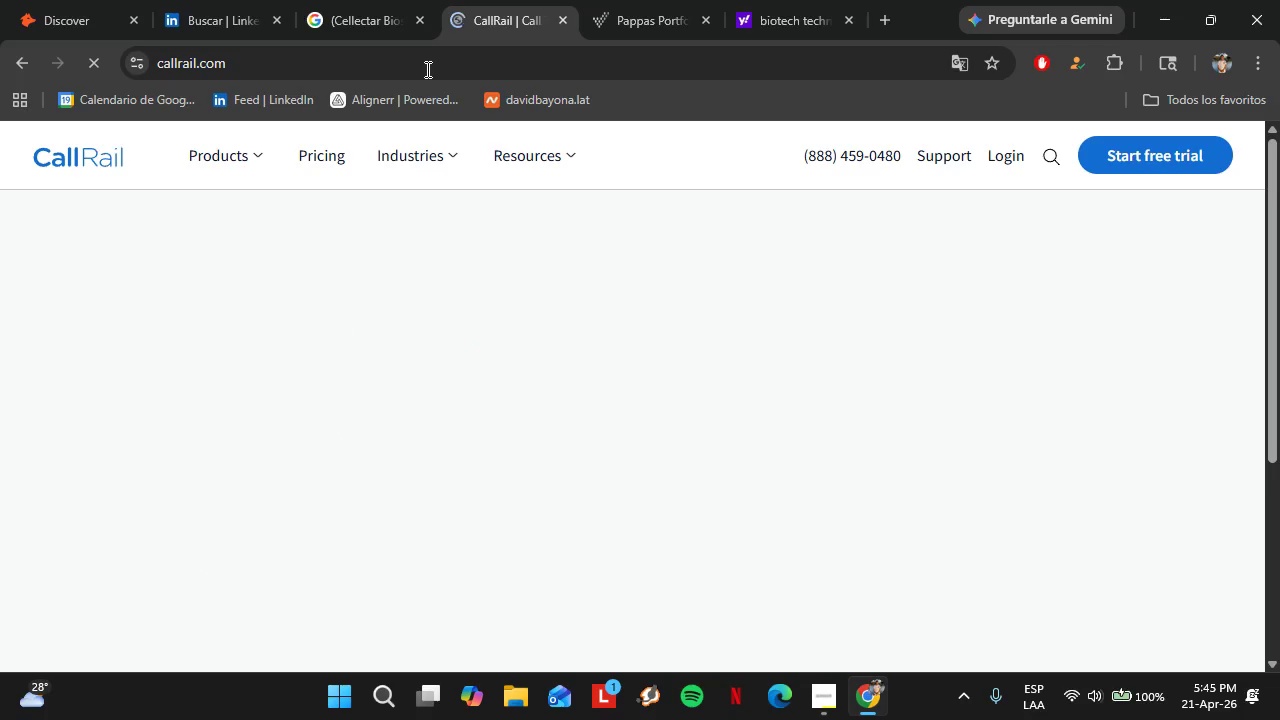 
wait(12.2)
 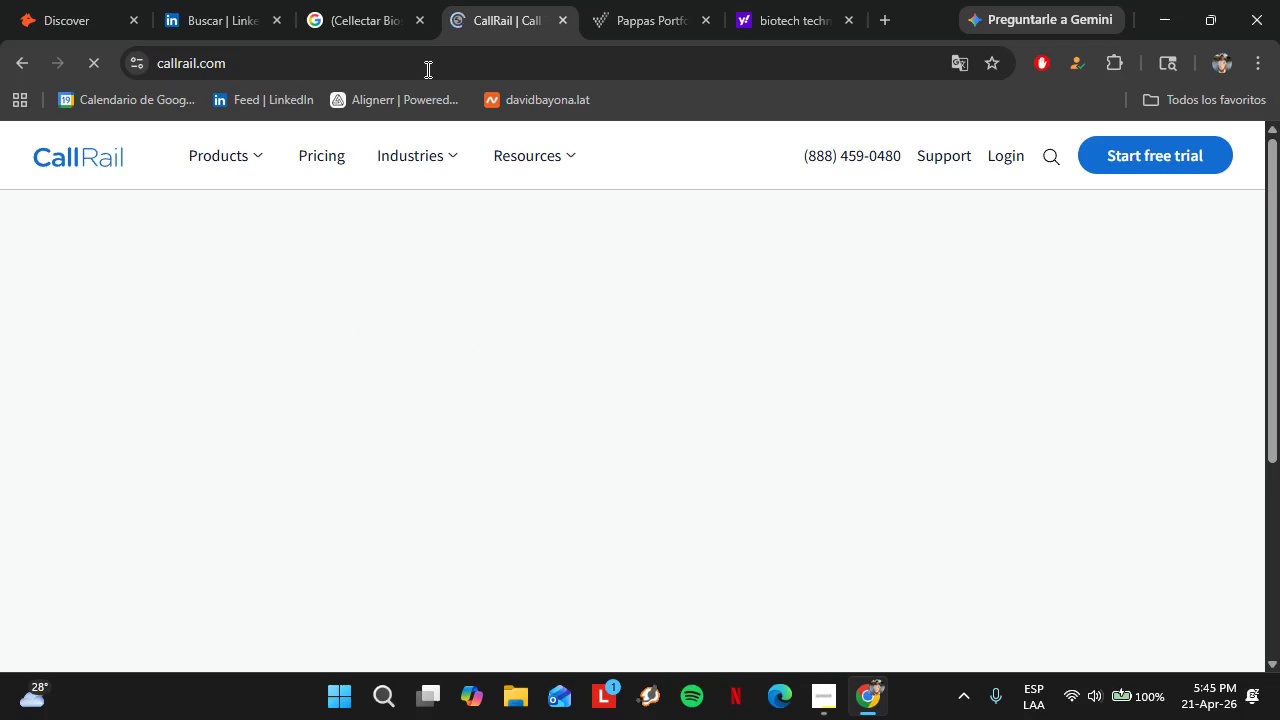 
hold_key(key=ControlLeft, duration=0.52)
 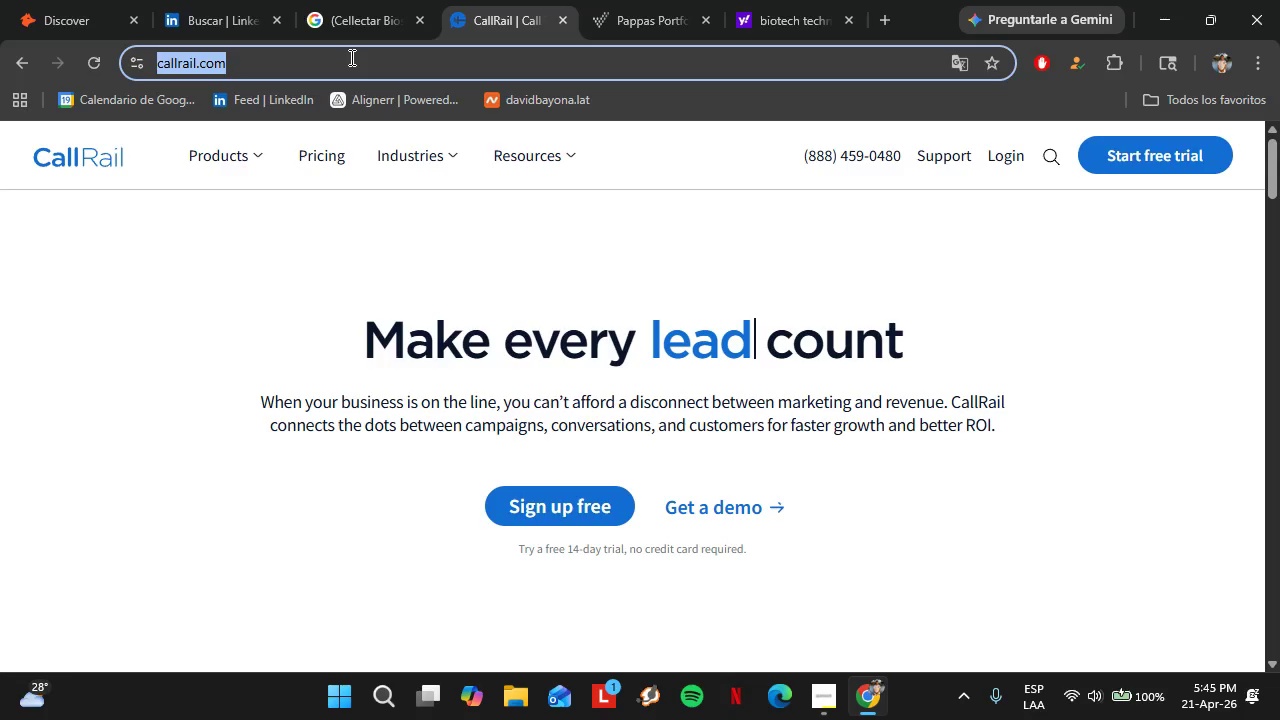 
key(Control+C)
 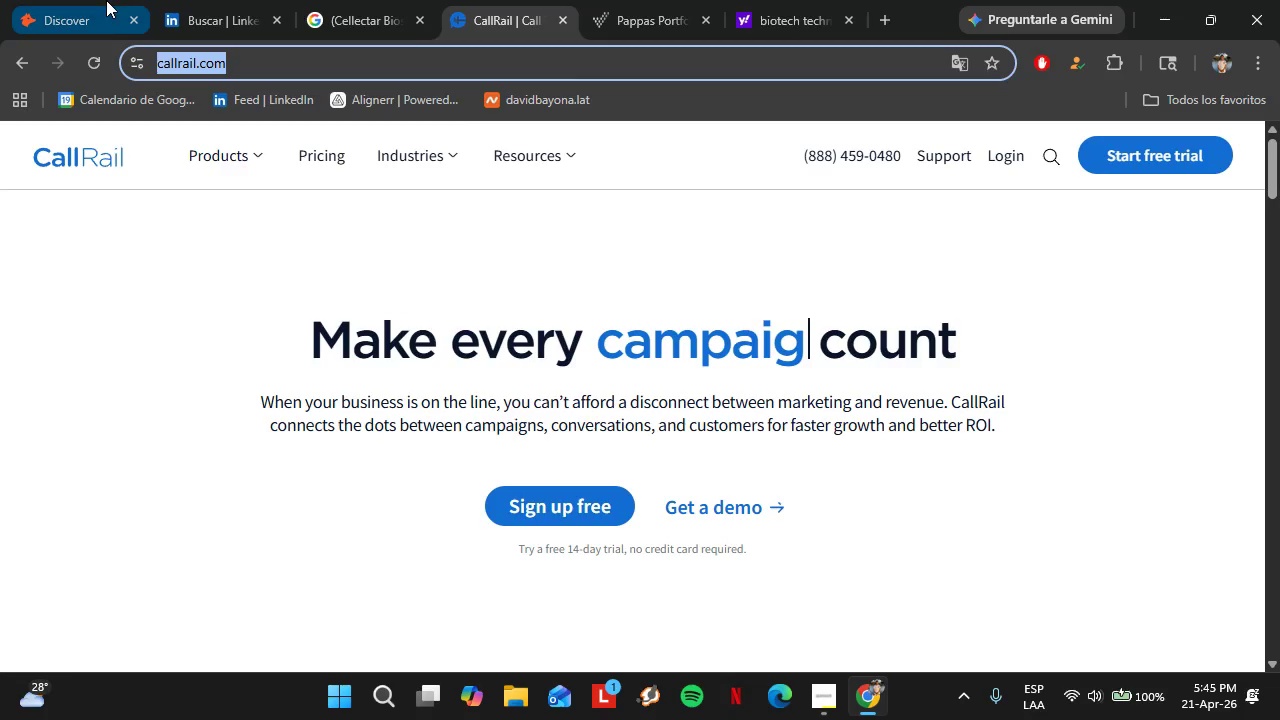 
left_click([84, 1])
 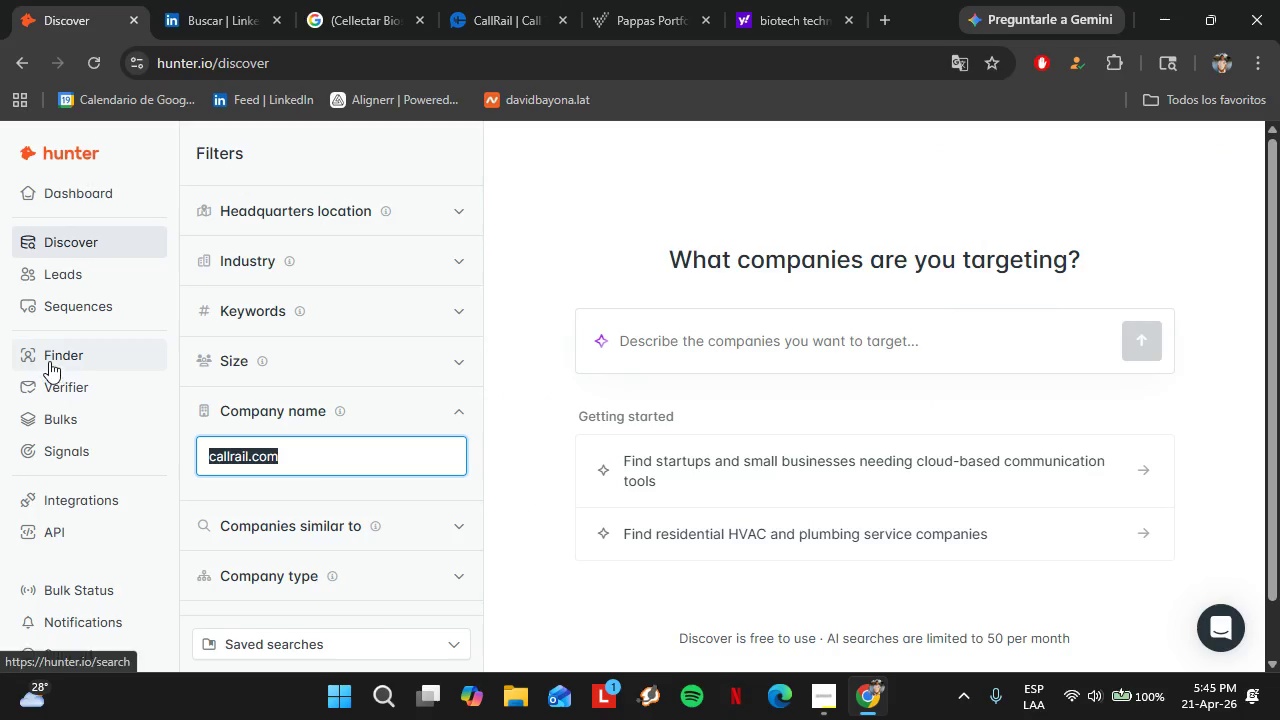 
left_click([49, 361])
 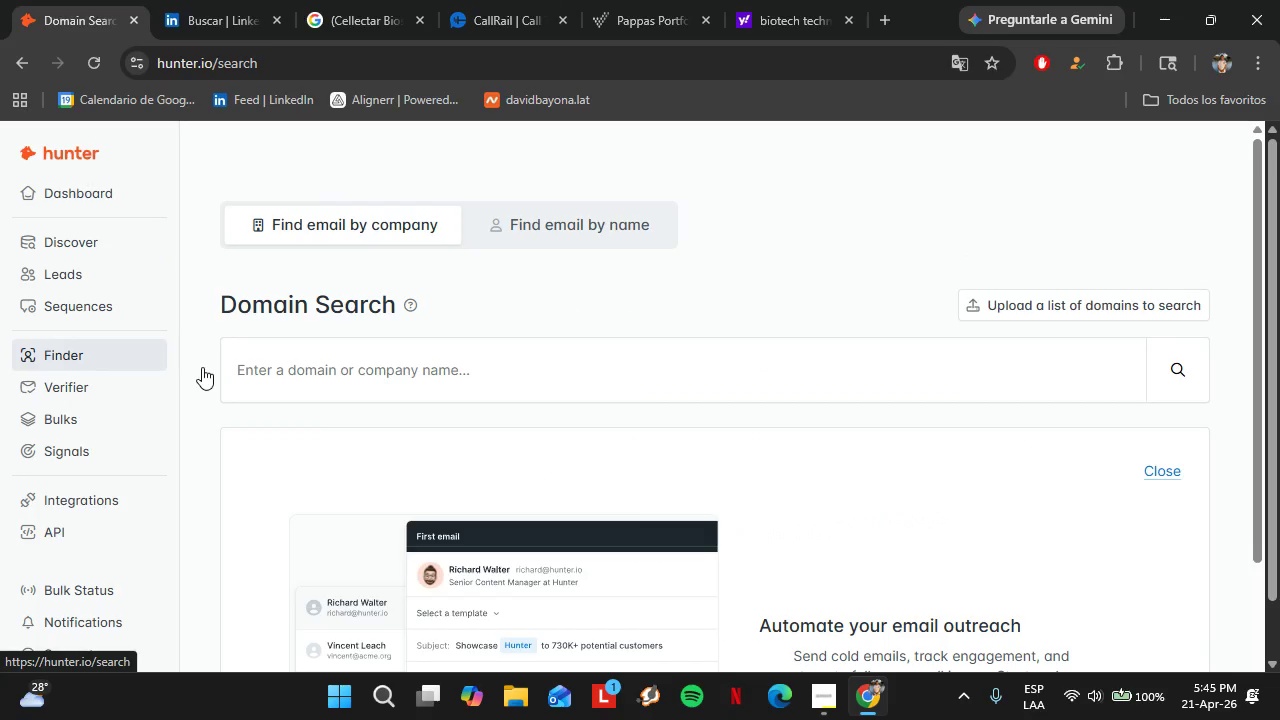 
left_click([531, 354])
 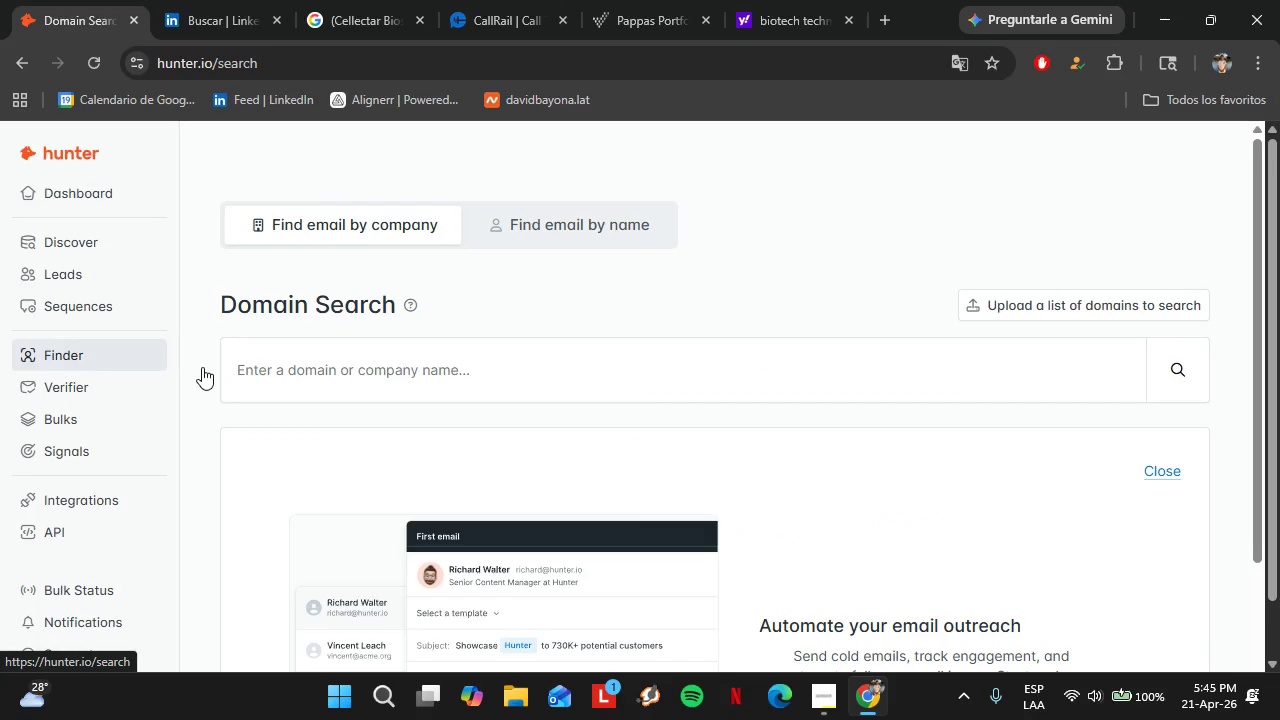 
key(Control+V)
 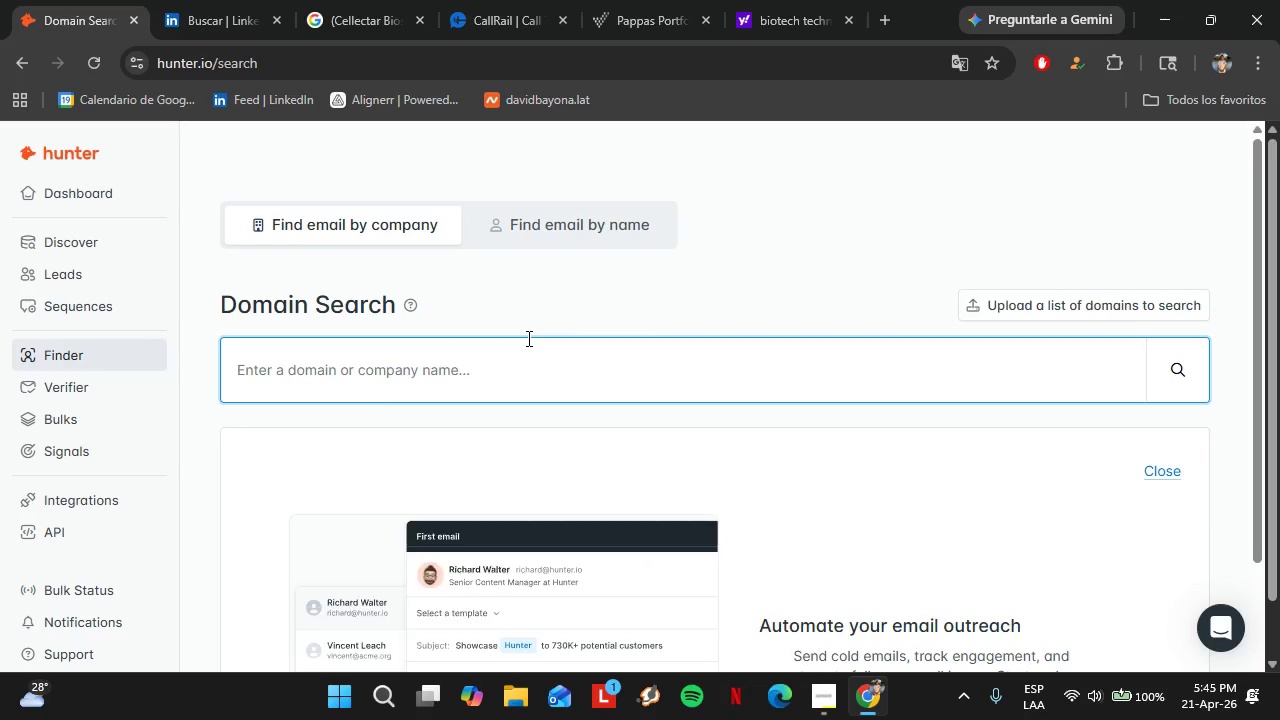 
key(Control+V)
 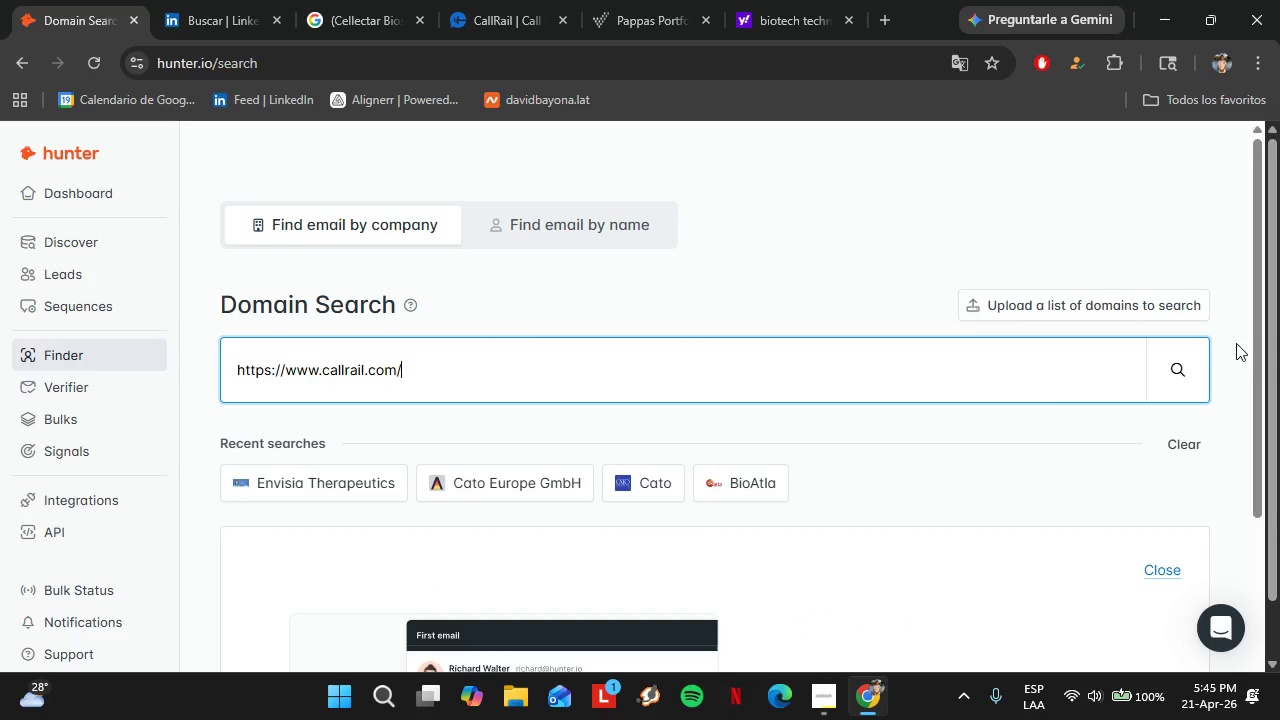 
left_click([1192, 373])
 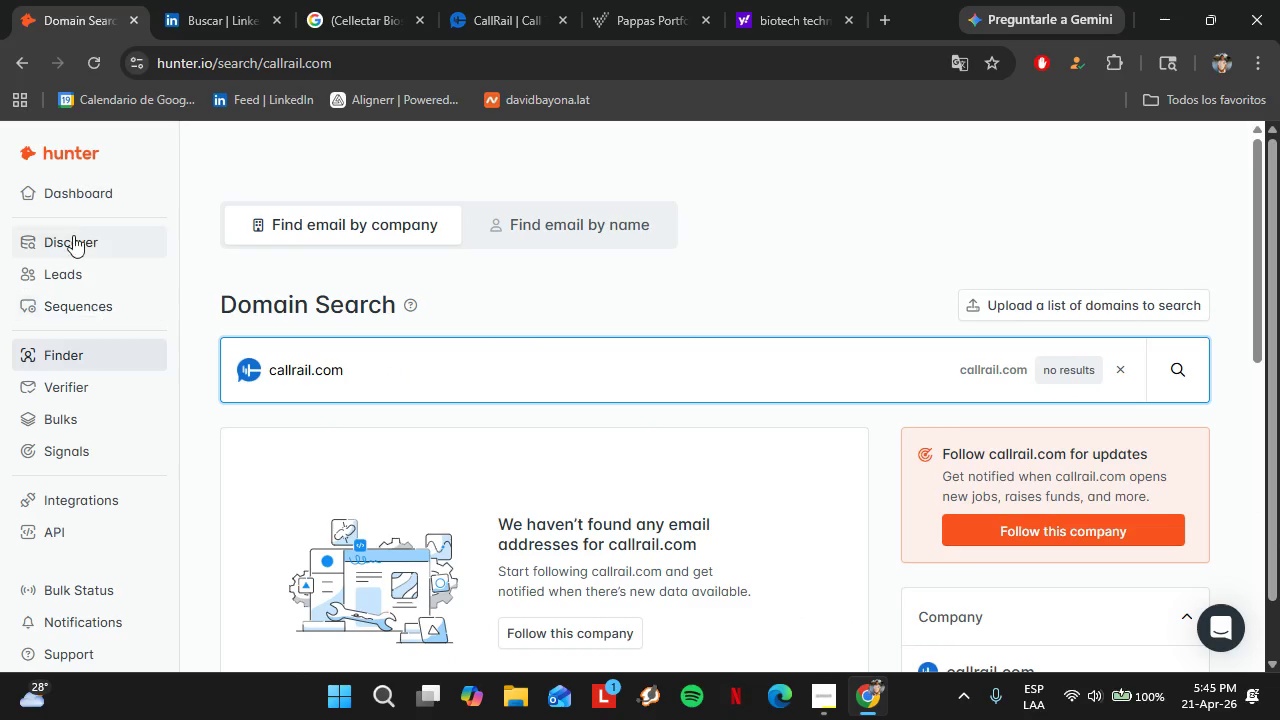 
left_click([72, 246])
 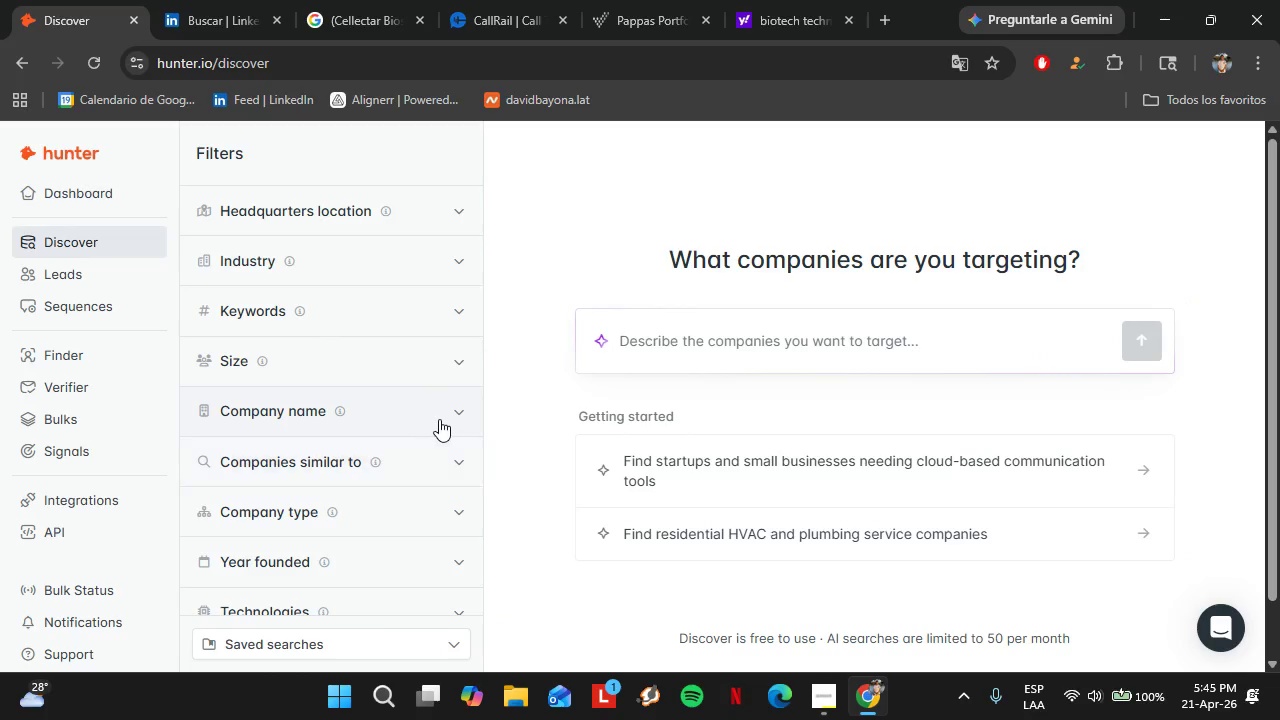 
left_click([351, 458])
 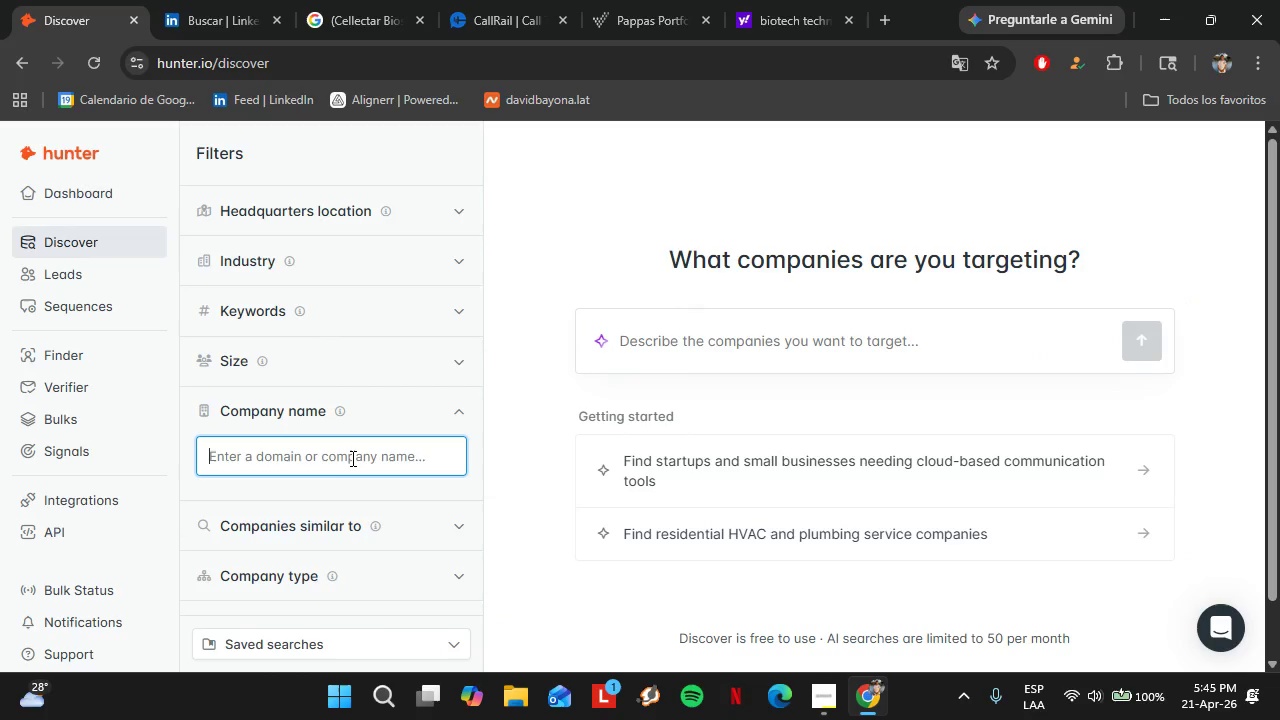 
type(Spiffy)
 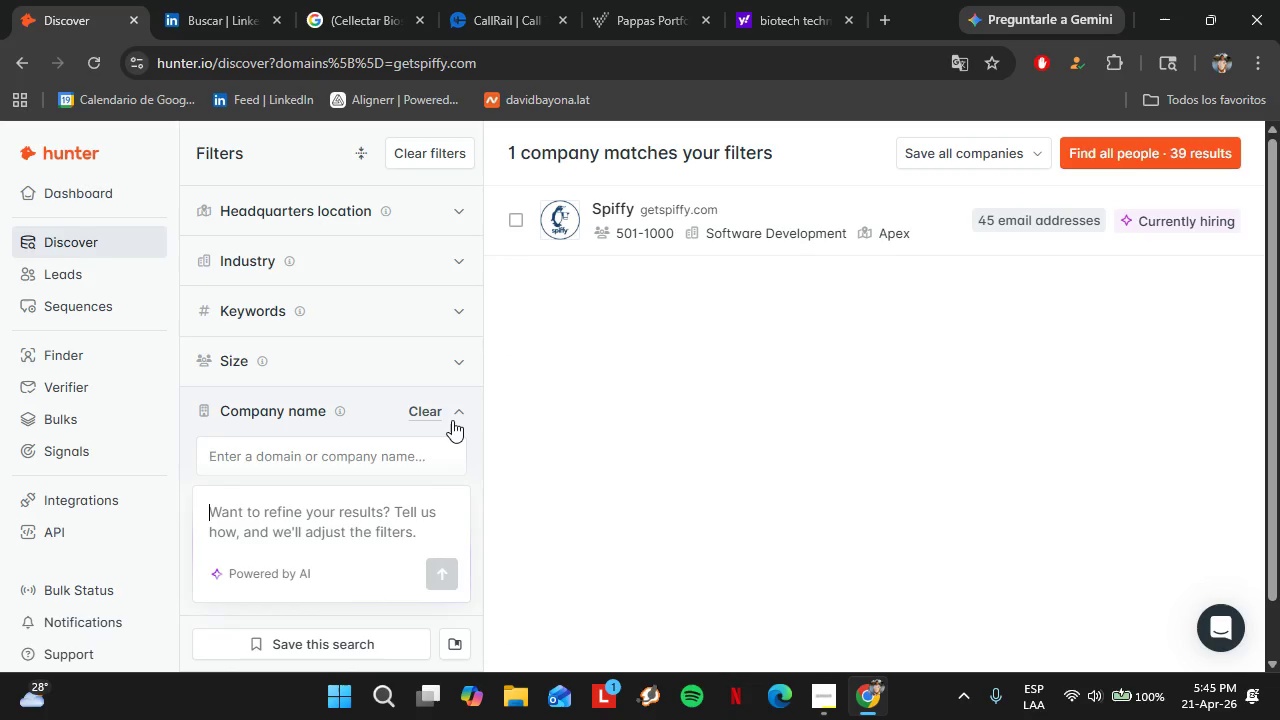 
wait(6.03)
 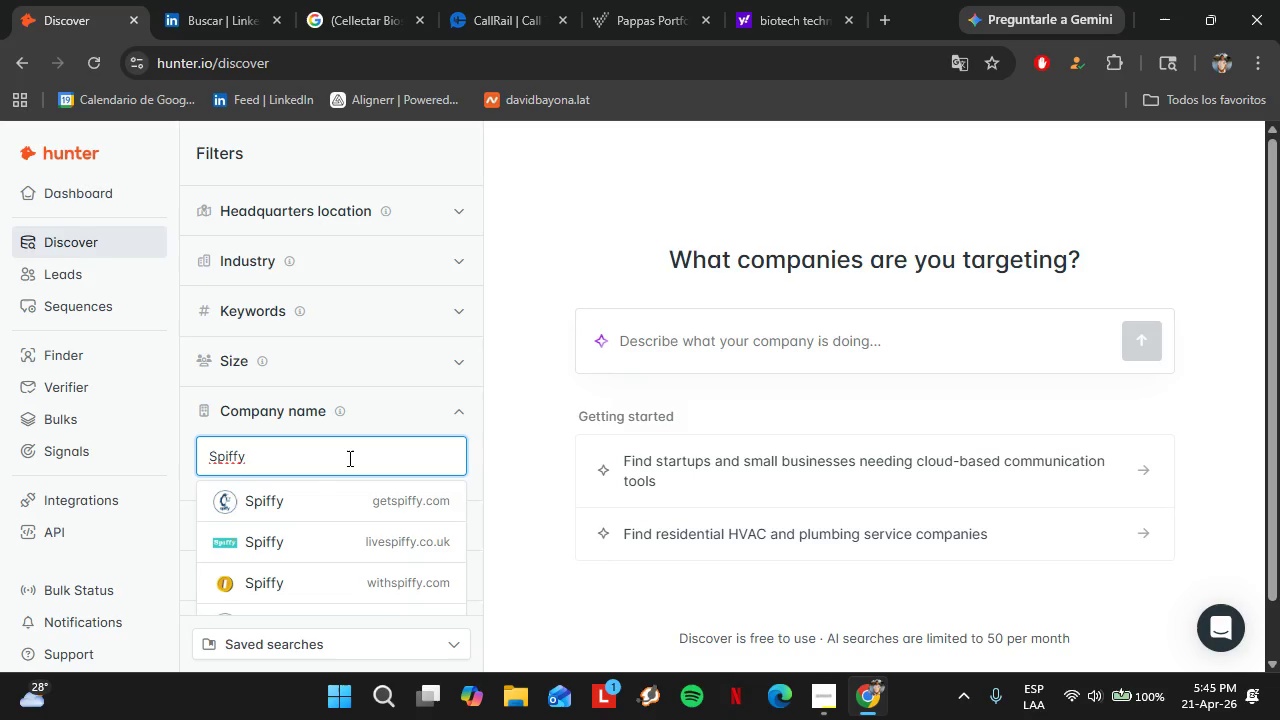 
left_click([862, 201])
 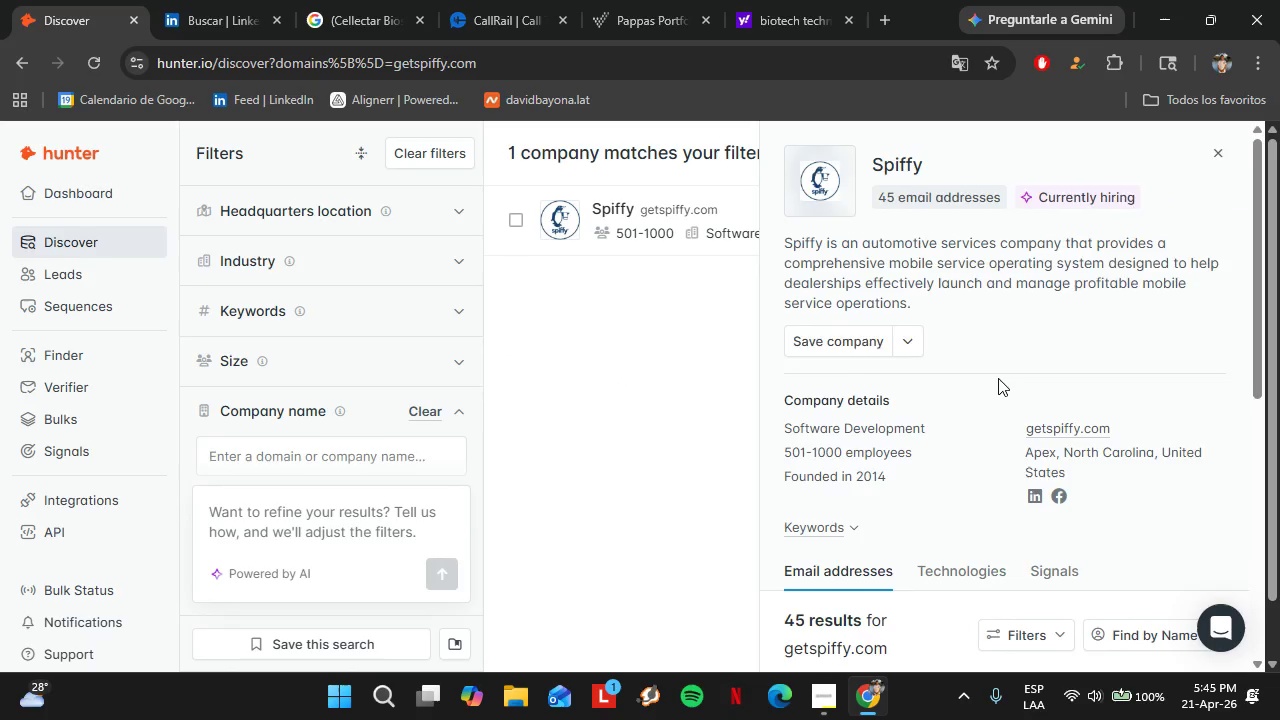 
scroll: coordinate [1022, 396], scroll_direction: down, amount: 9.0
 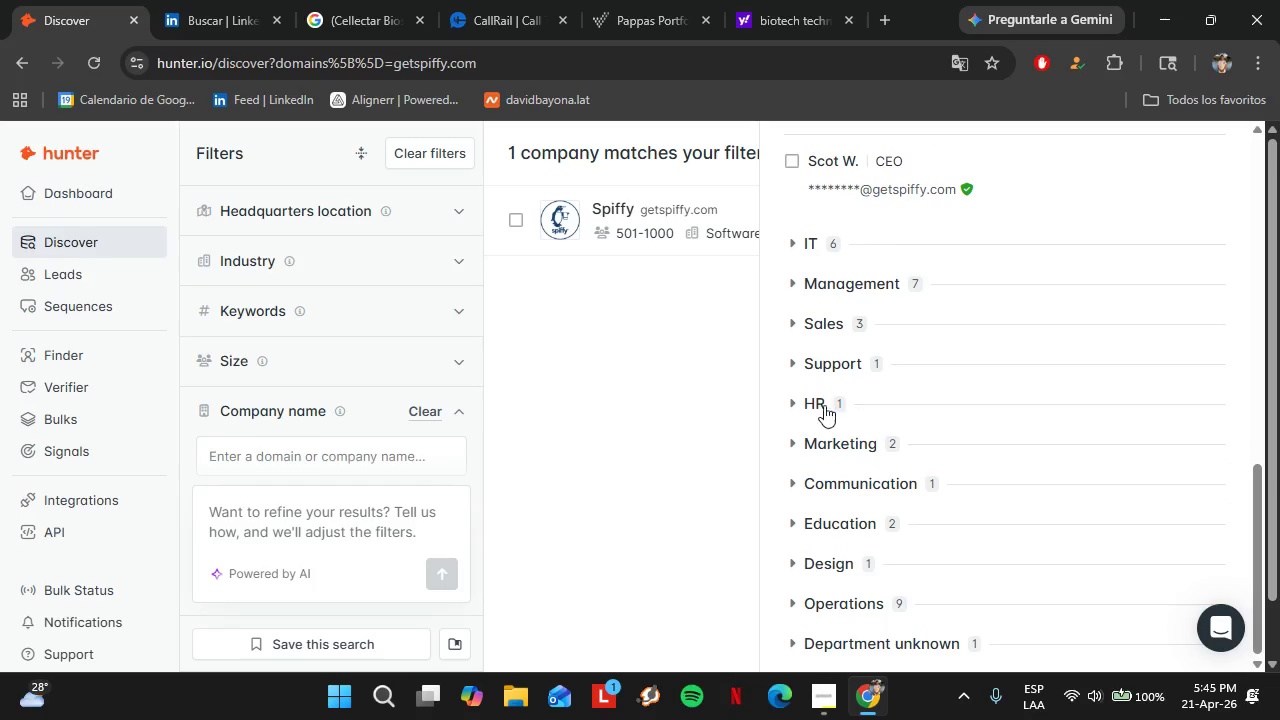 
left_click([815, 406])
 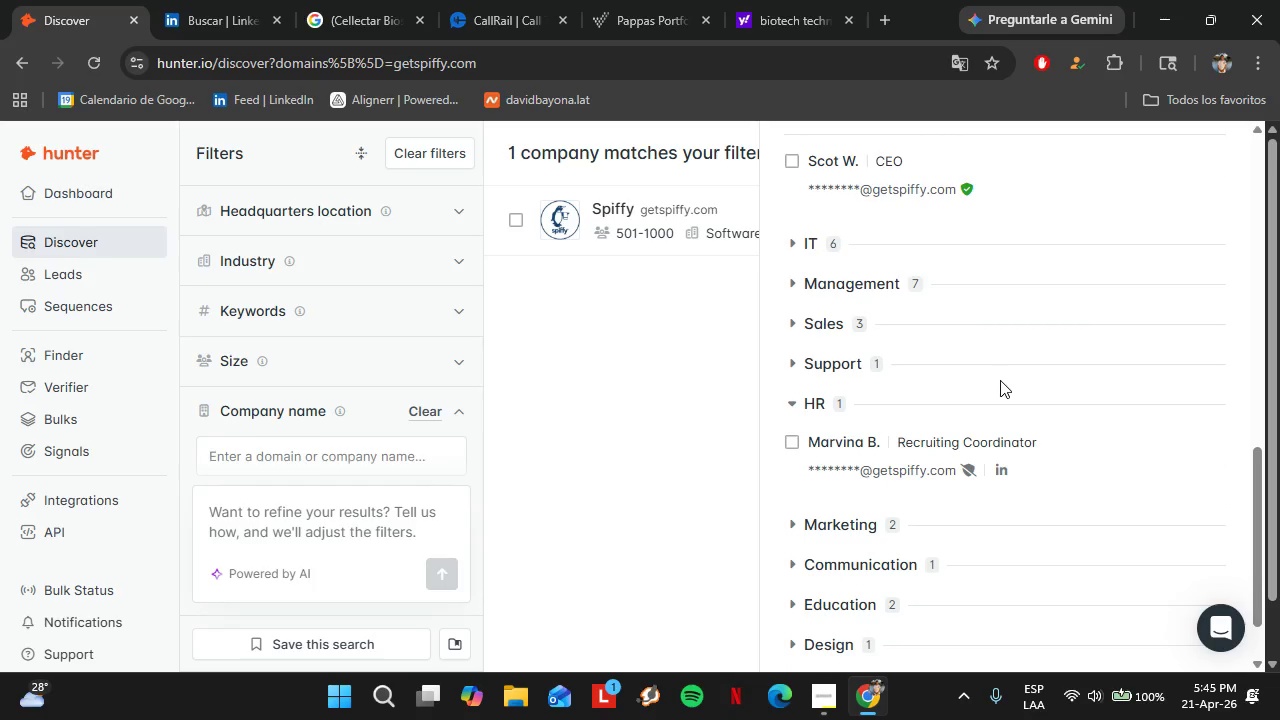 
scroll: coordinate [1000, 380], scroll_direction: down, amount: 2.0
 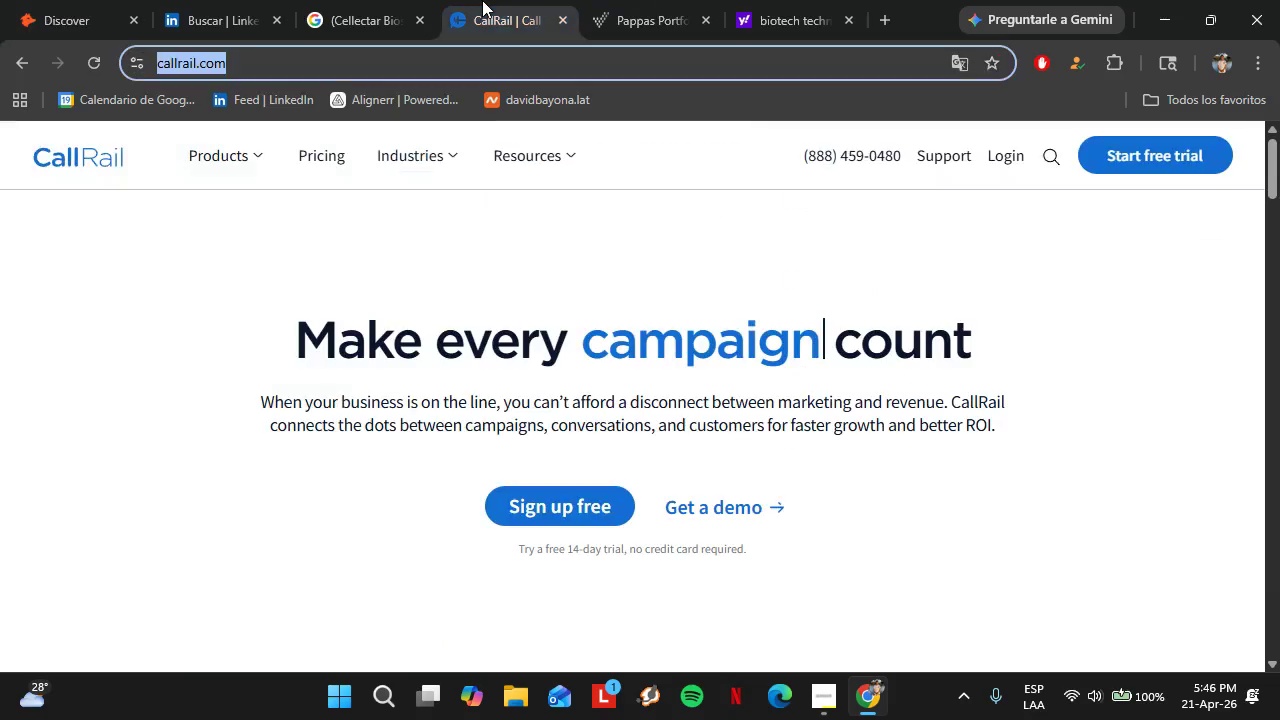 
left_click([315, 0])
 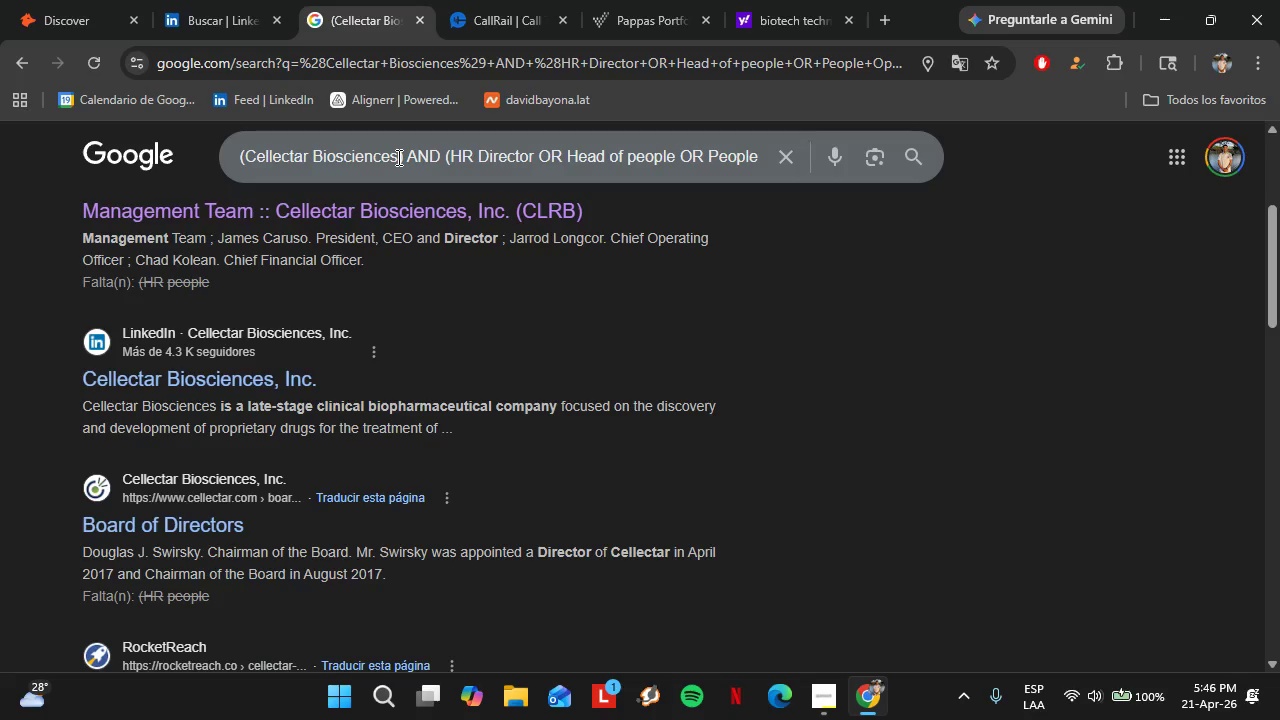 
left_click_drag(start_coordinate=[398, 157], to_coordinate=[249, 159])
 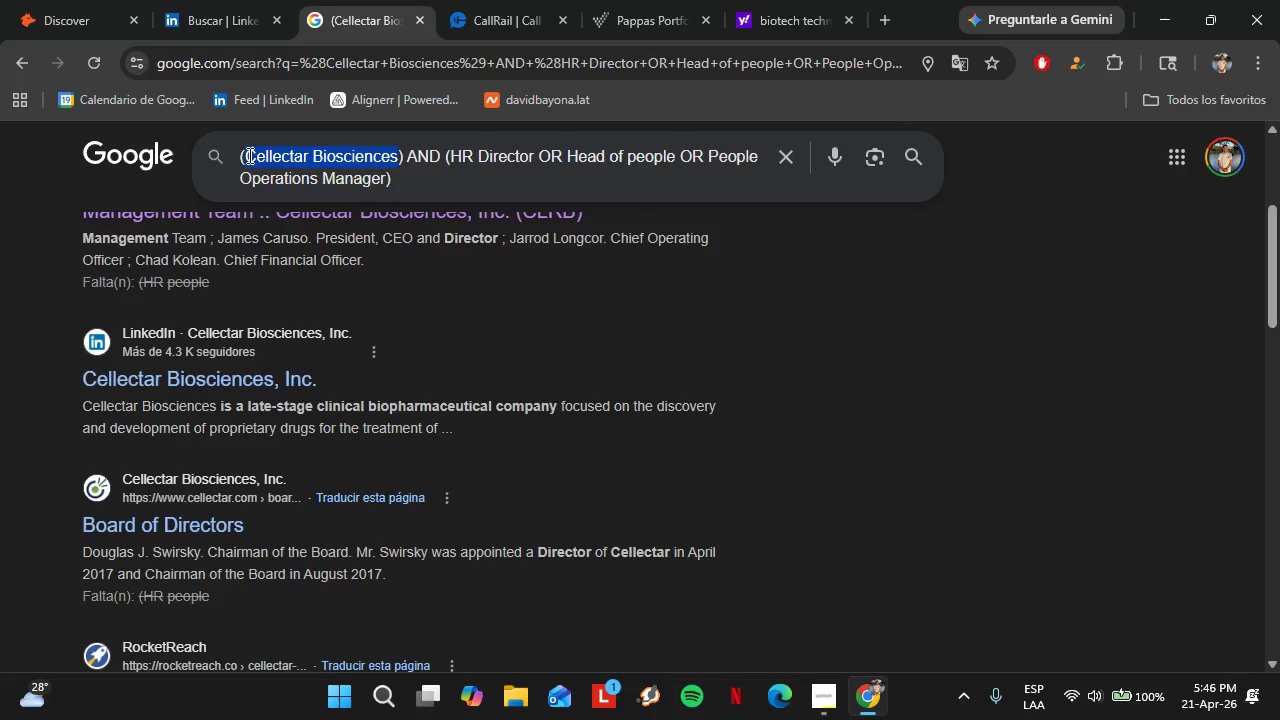 
type(Spiffy)
 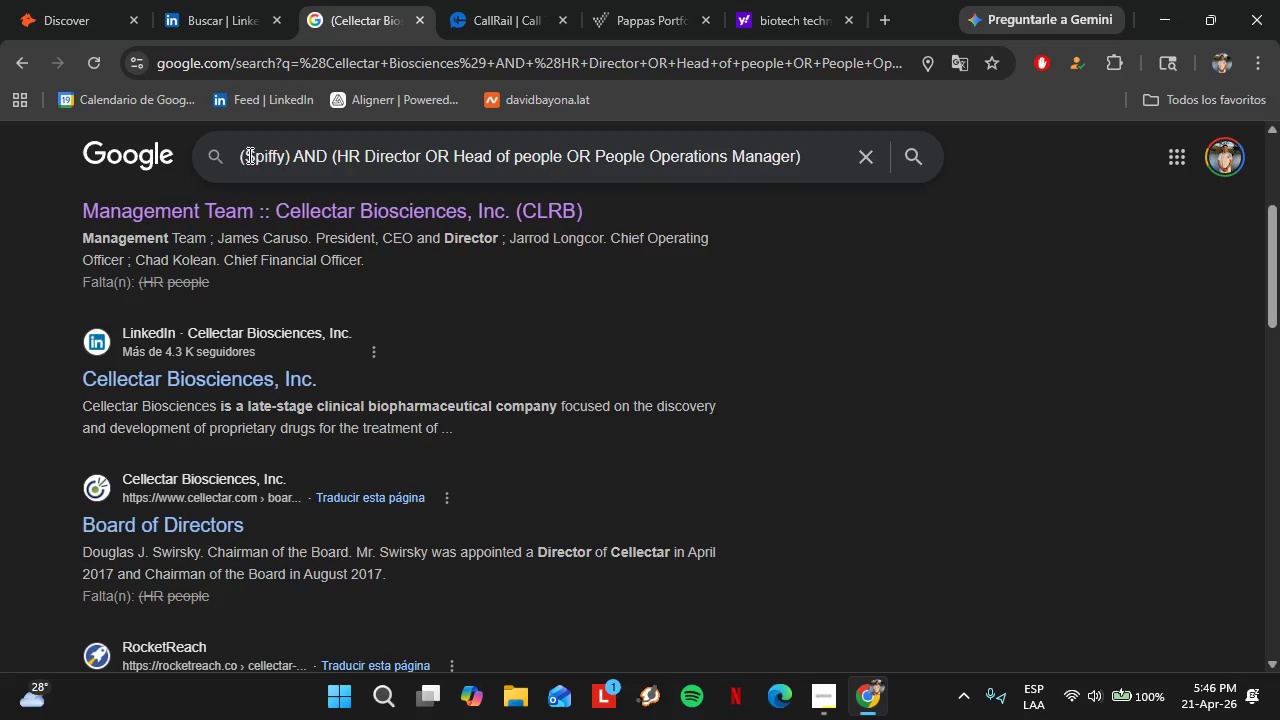 
key(Enter)
 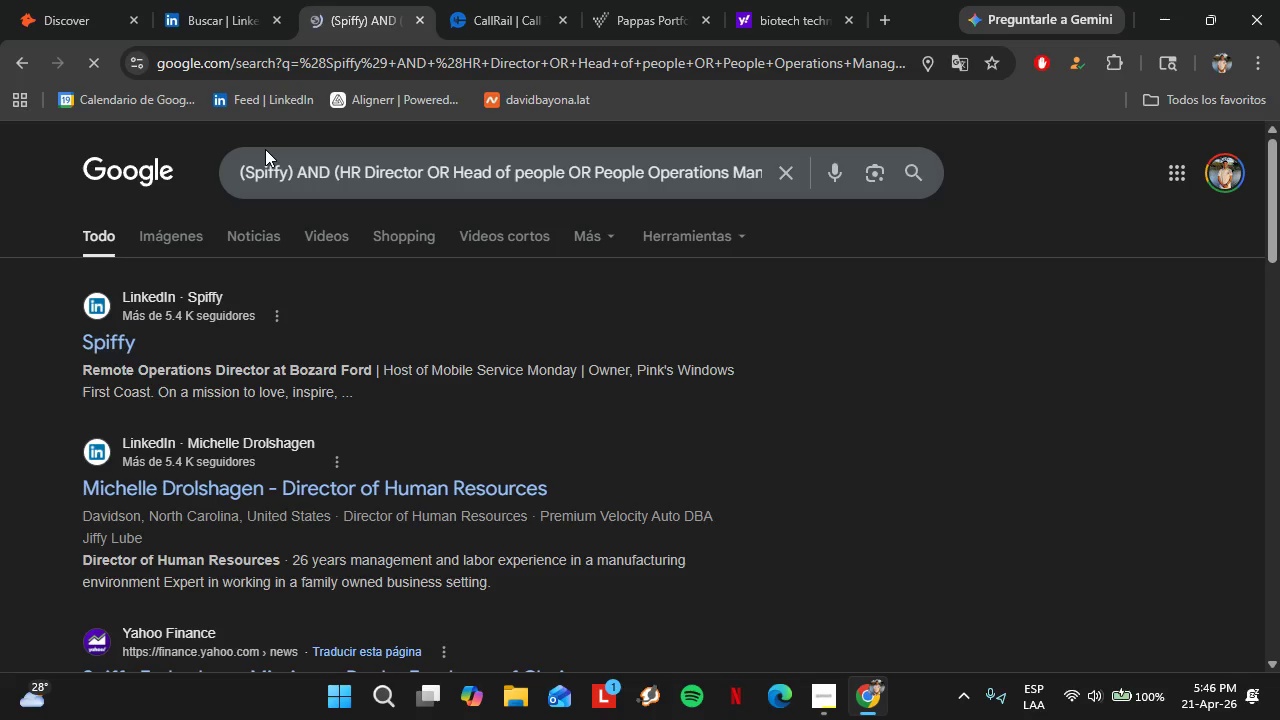 
wait(11.83)
 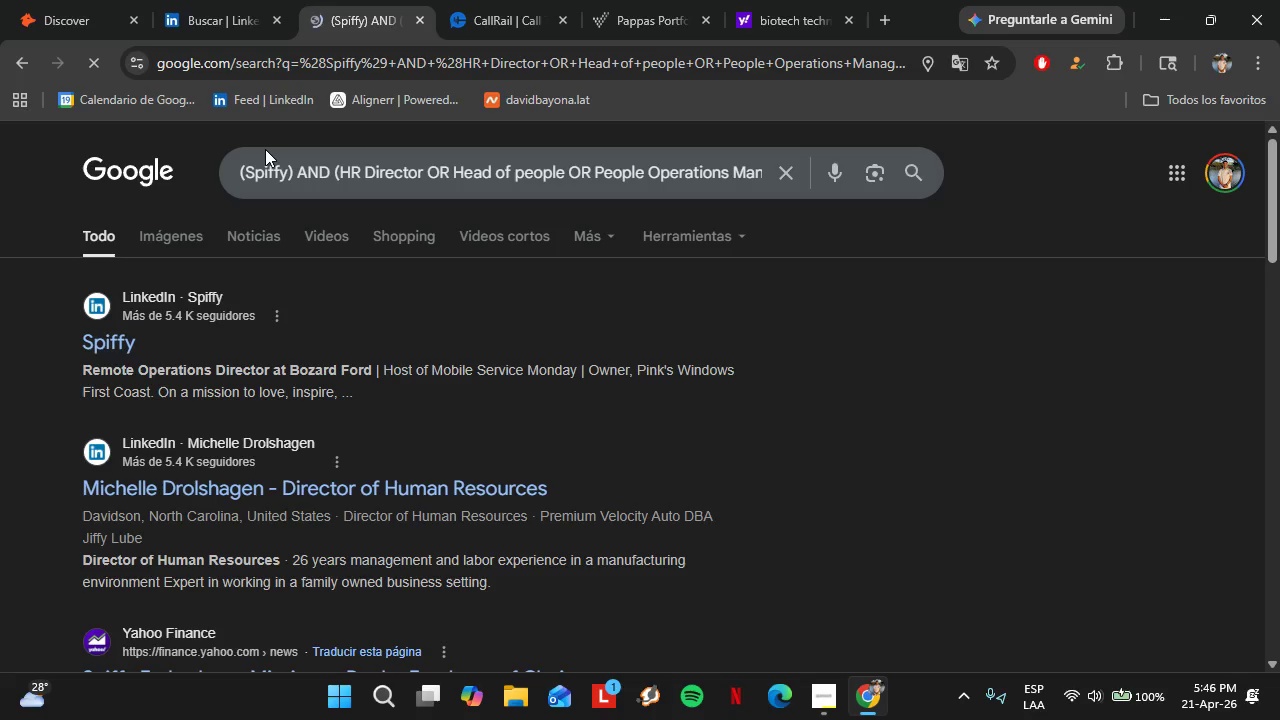 
left_click_drag(start_coordinate=[70, 496], to_coordinate=[72, 484])
 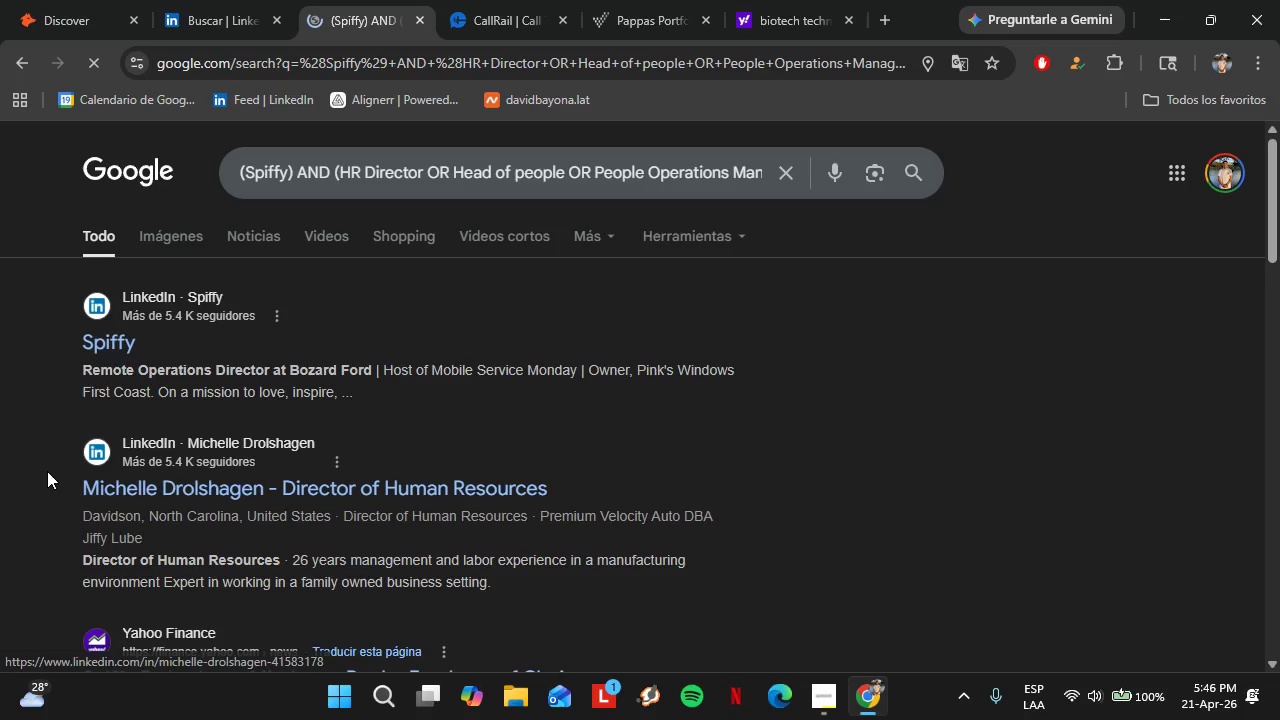 
left_click_drag(start_coordinate=[48, 471], to_coordinate=[40, 469])
 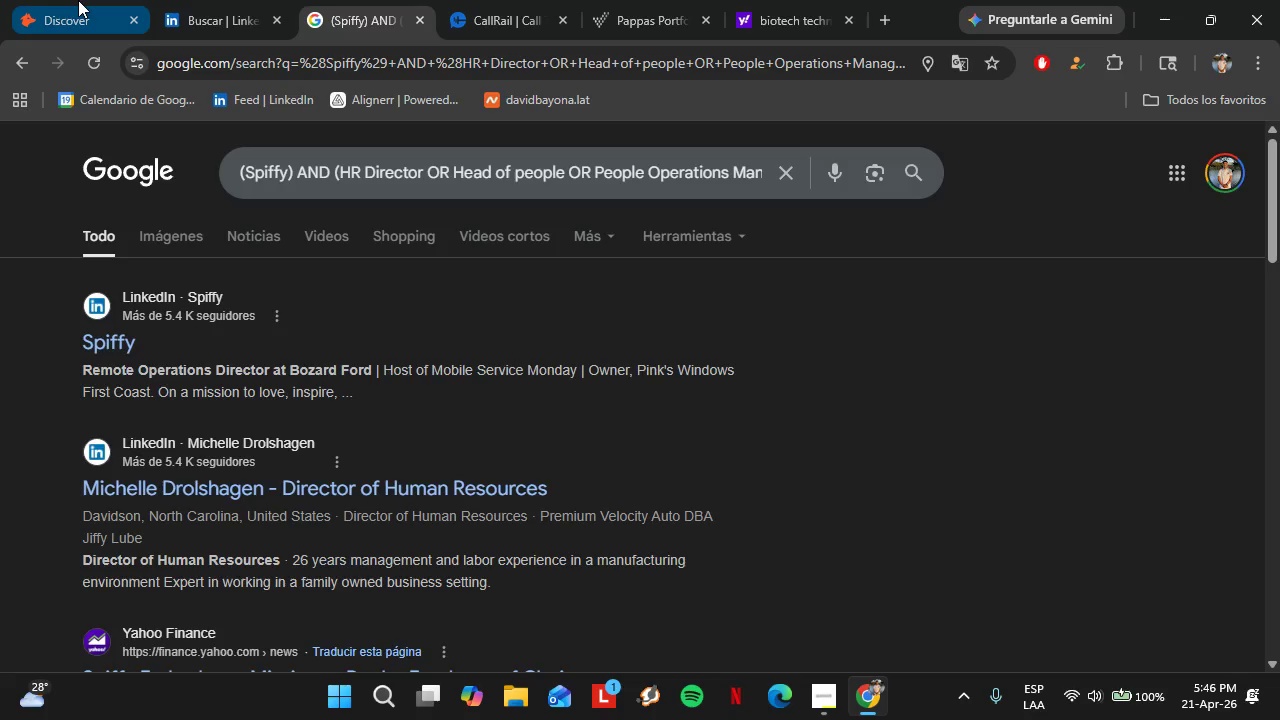 
left_click([78, 0])
 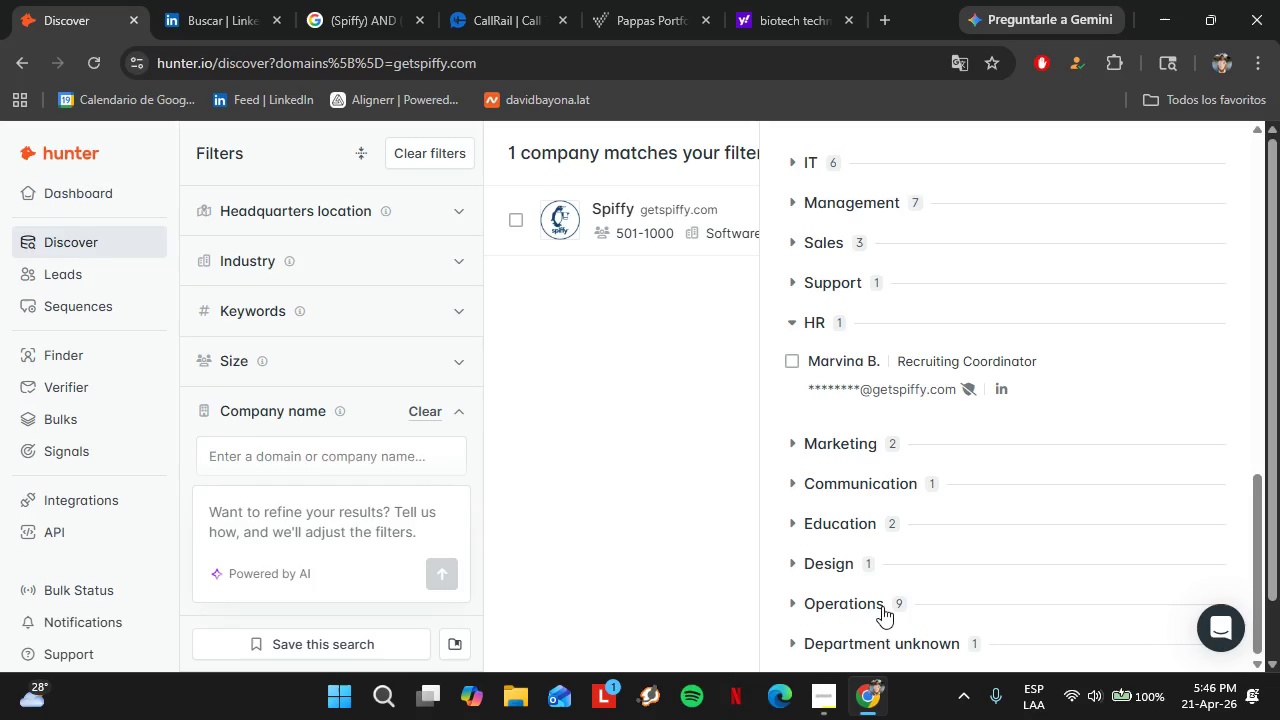 
left_click([900, 651])
 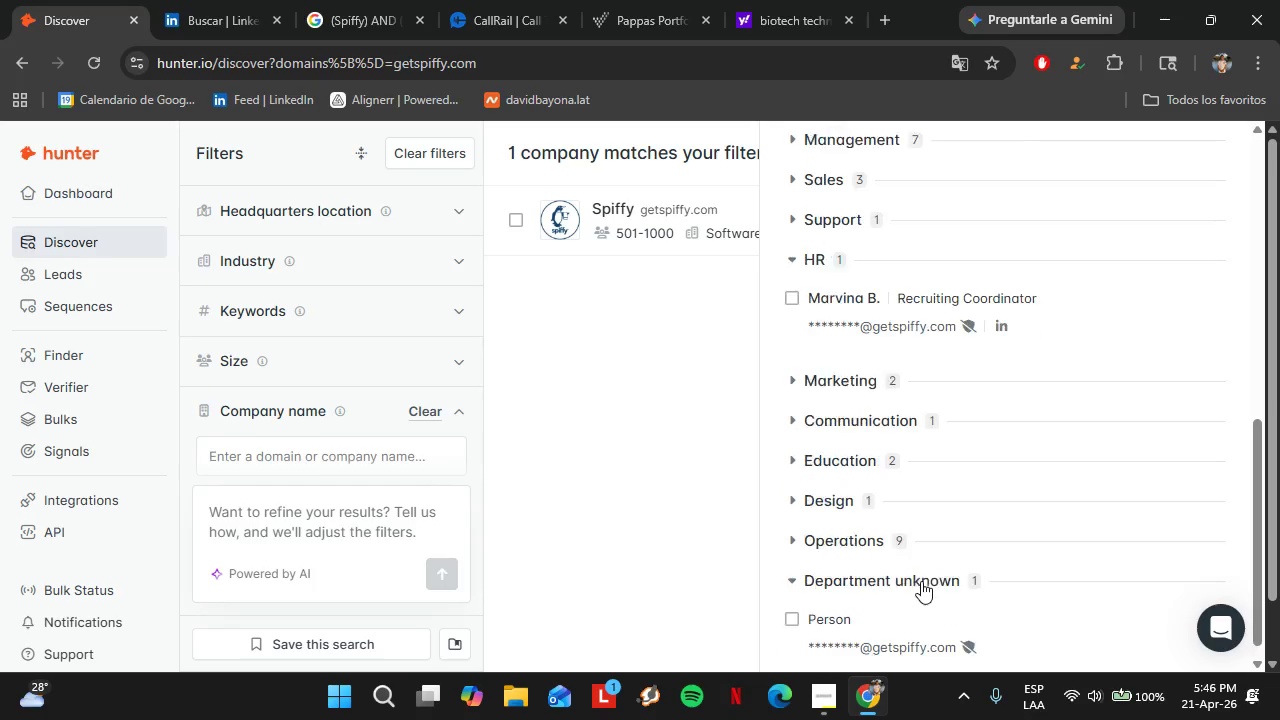 
scroll: coordinate [921, 581], scroll_direction: down, amount: 3.0
 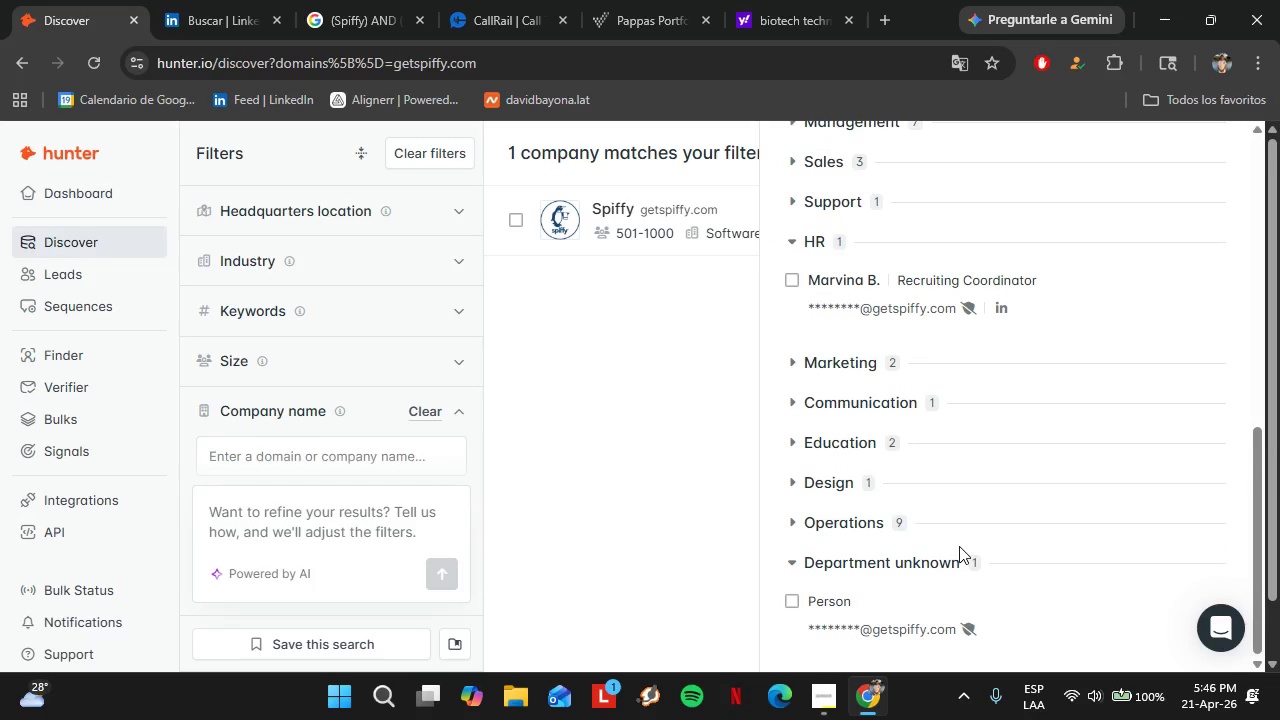 
scroll: coordinate [959, 546], scroll_direction: up, amount: 6.0
 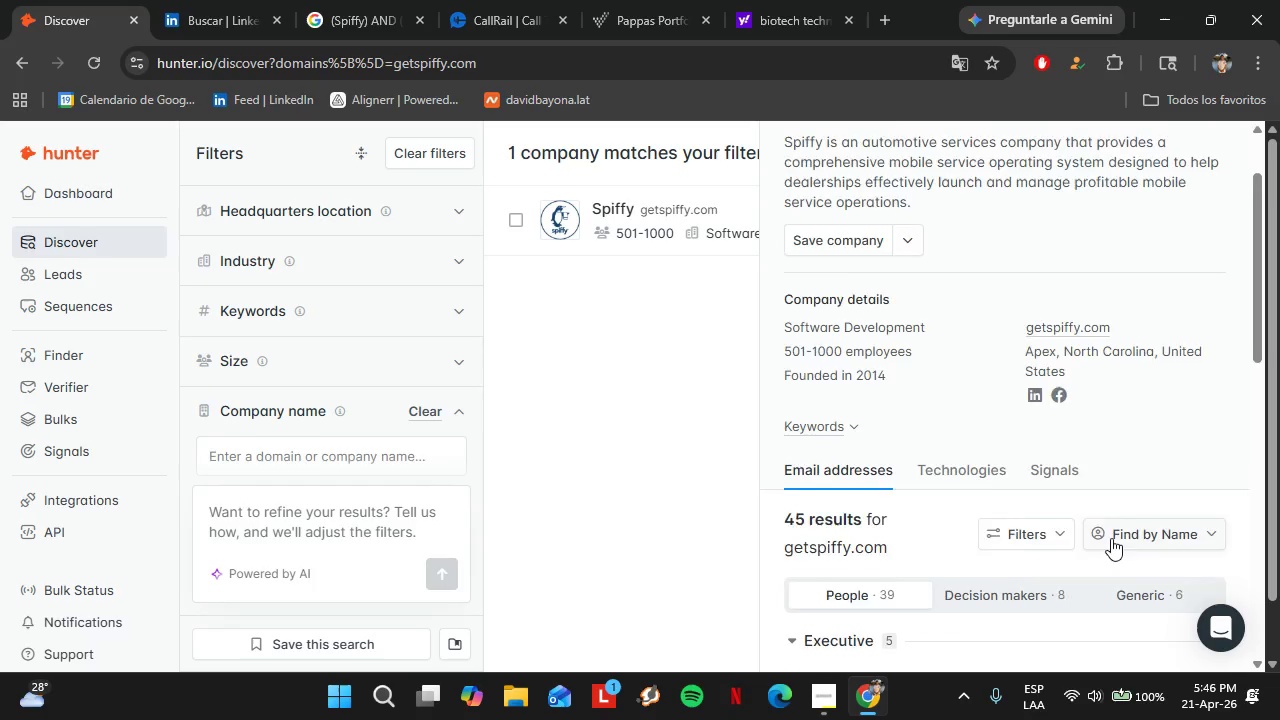 
left_click([1142, 431])
 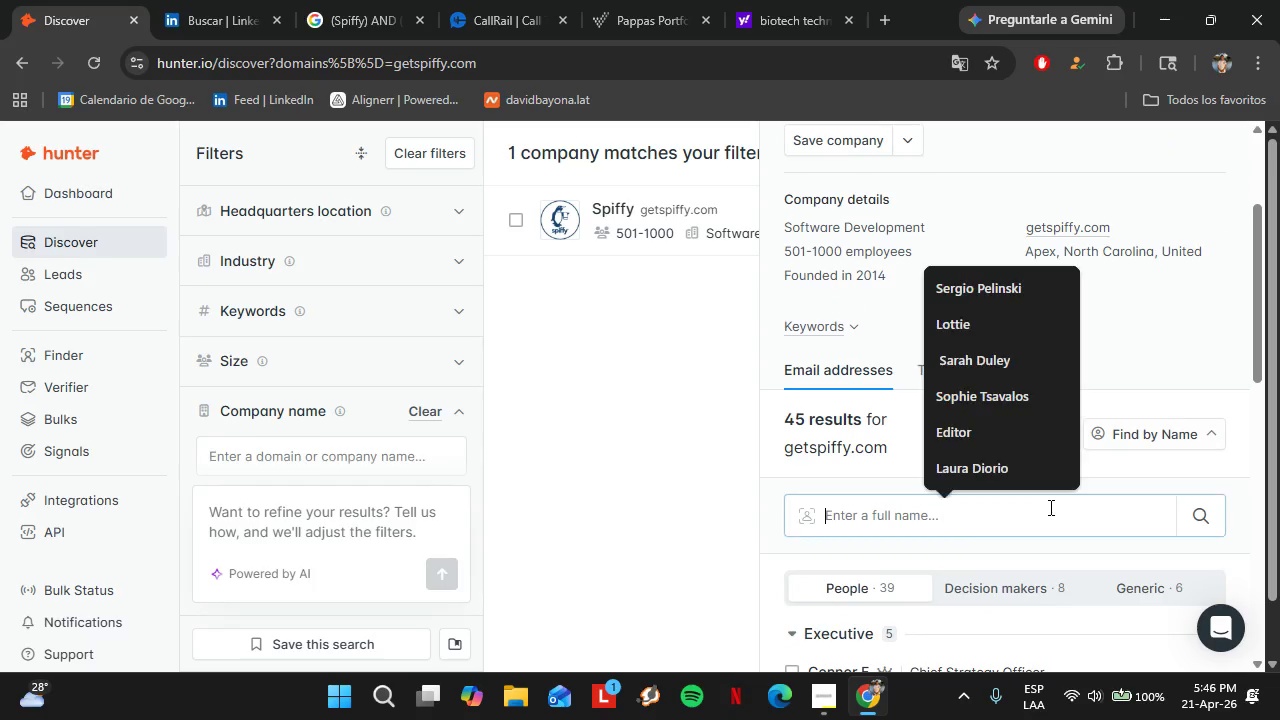 
scroll: coordinate [1111, 538], scroll_direction: down, amount: 1.0
 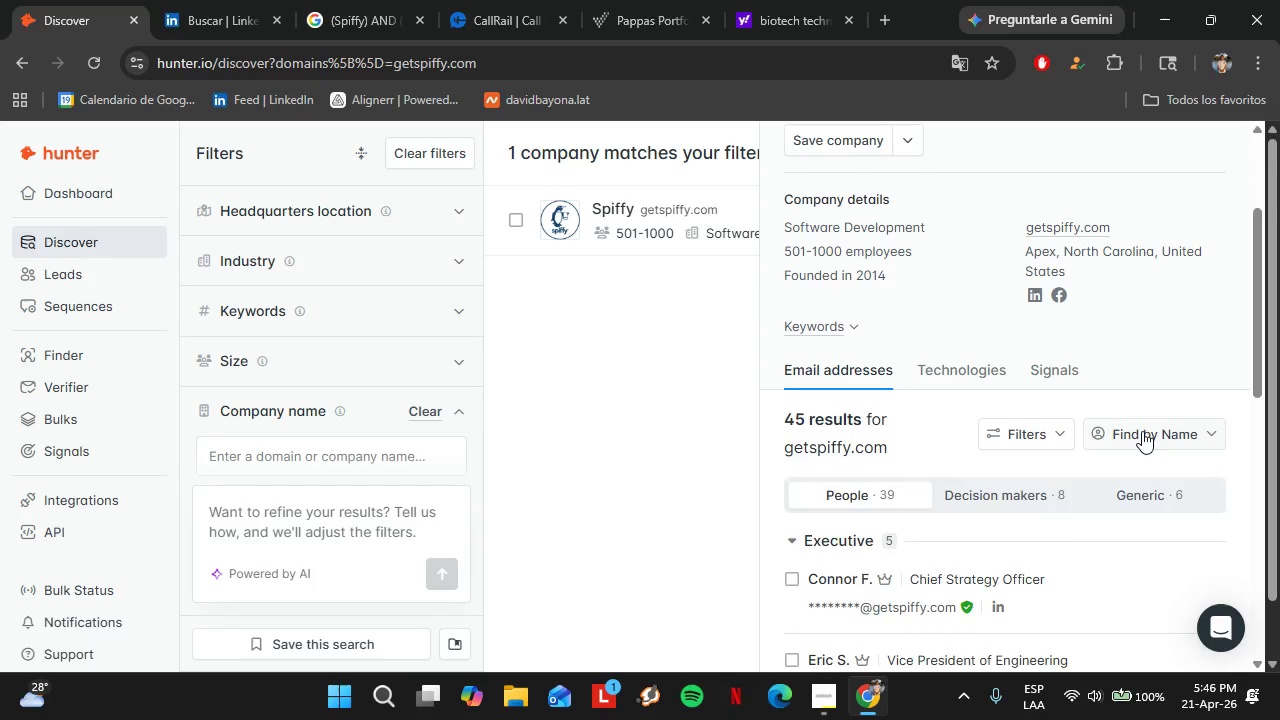 
left_click([1050, 507])
 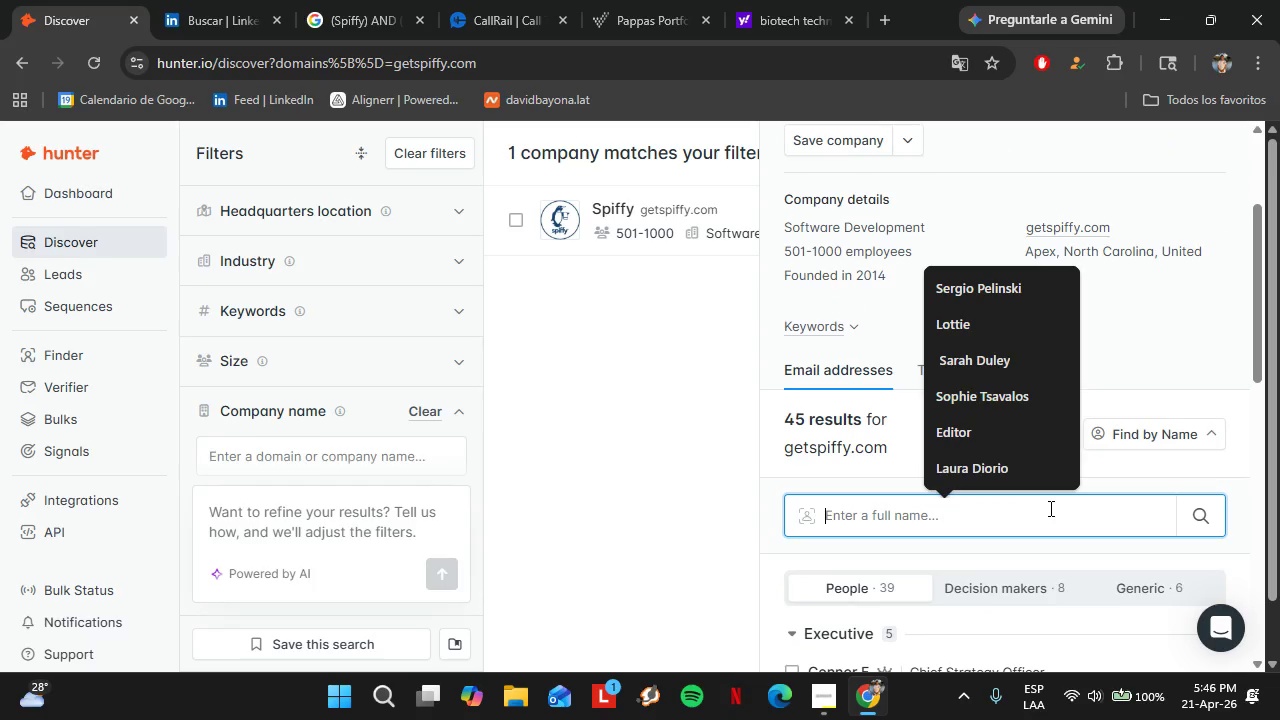 
type(Michelle )
 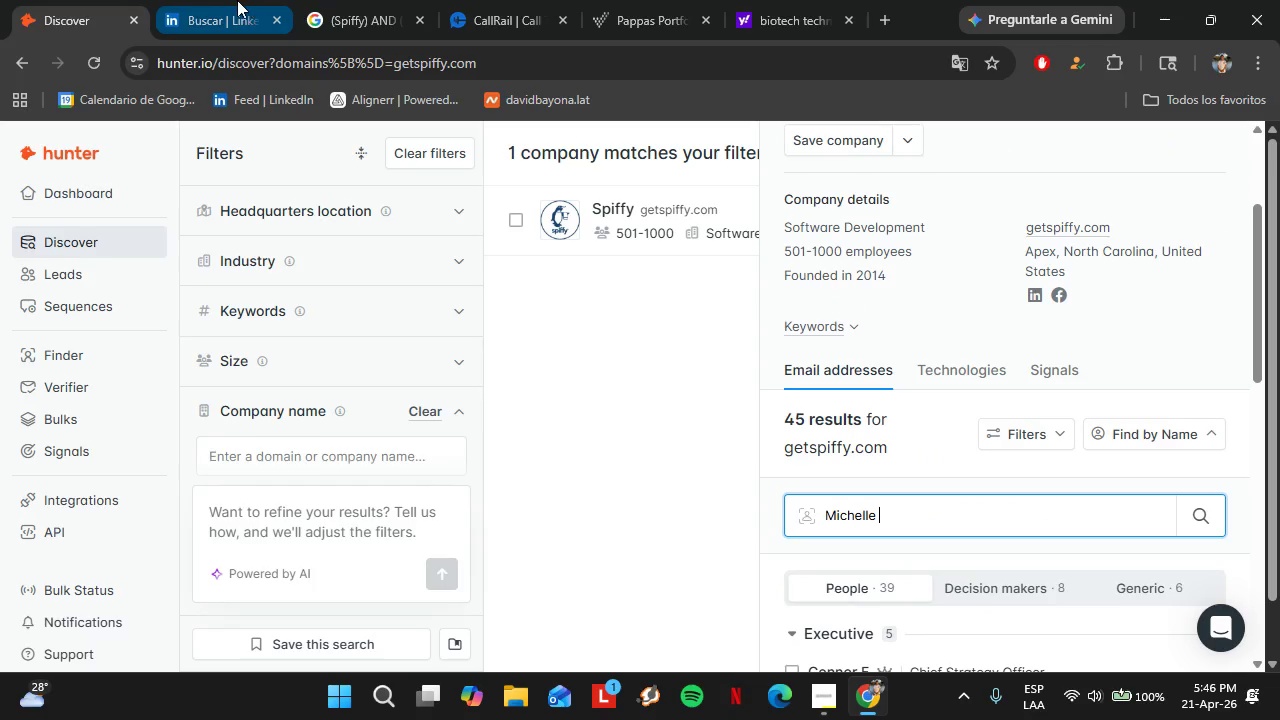 
left_click([221, 0])
 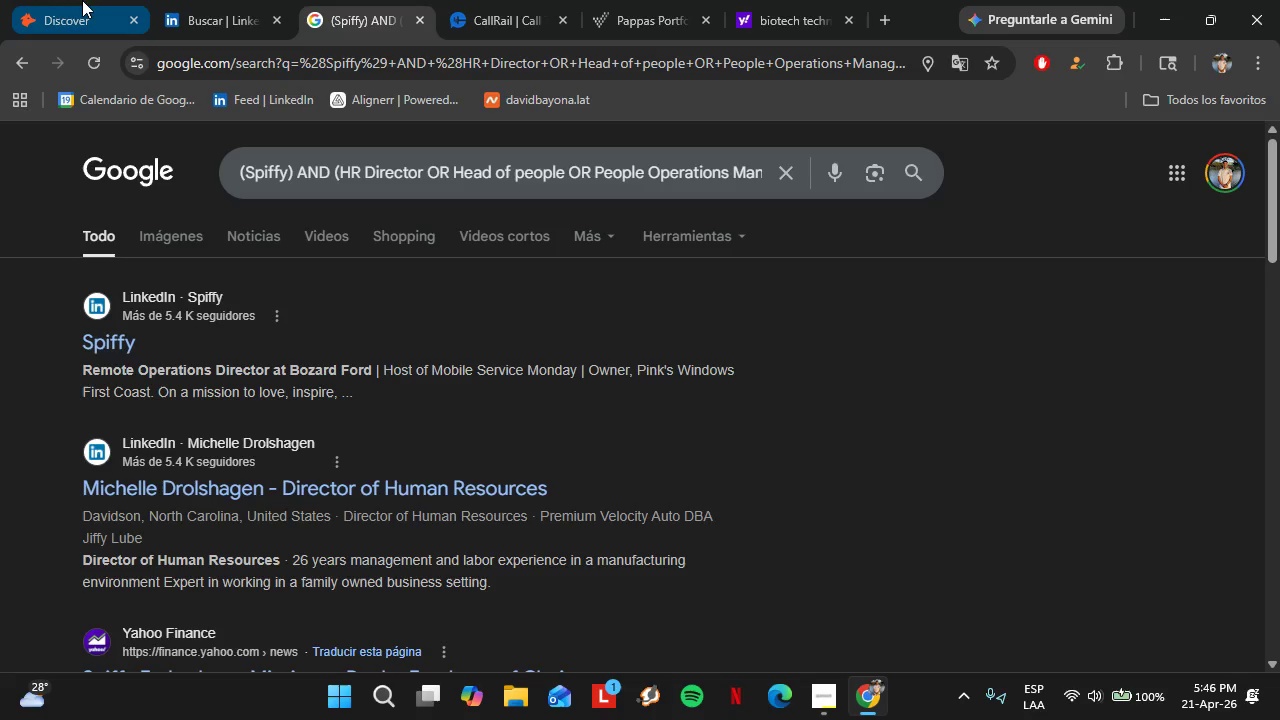 
left_click([81, 0])
 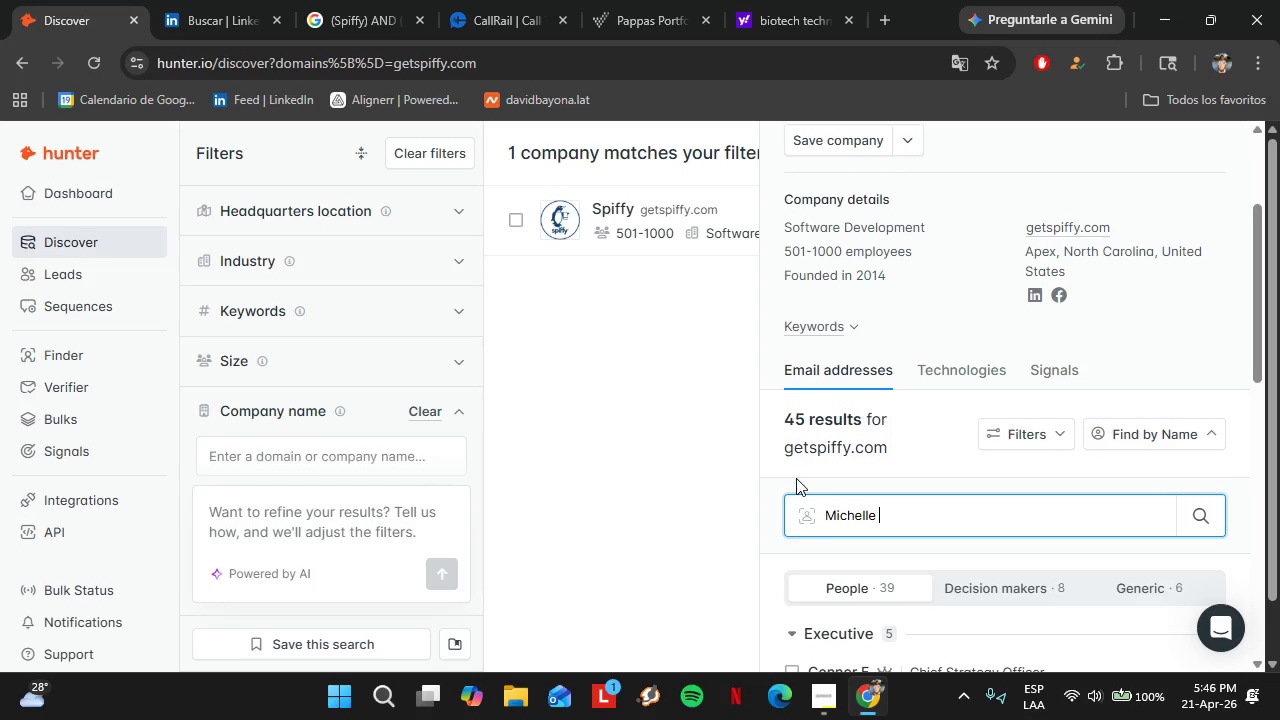 
type(Drol)
 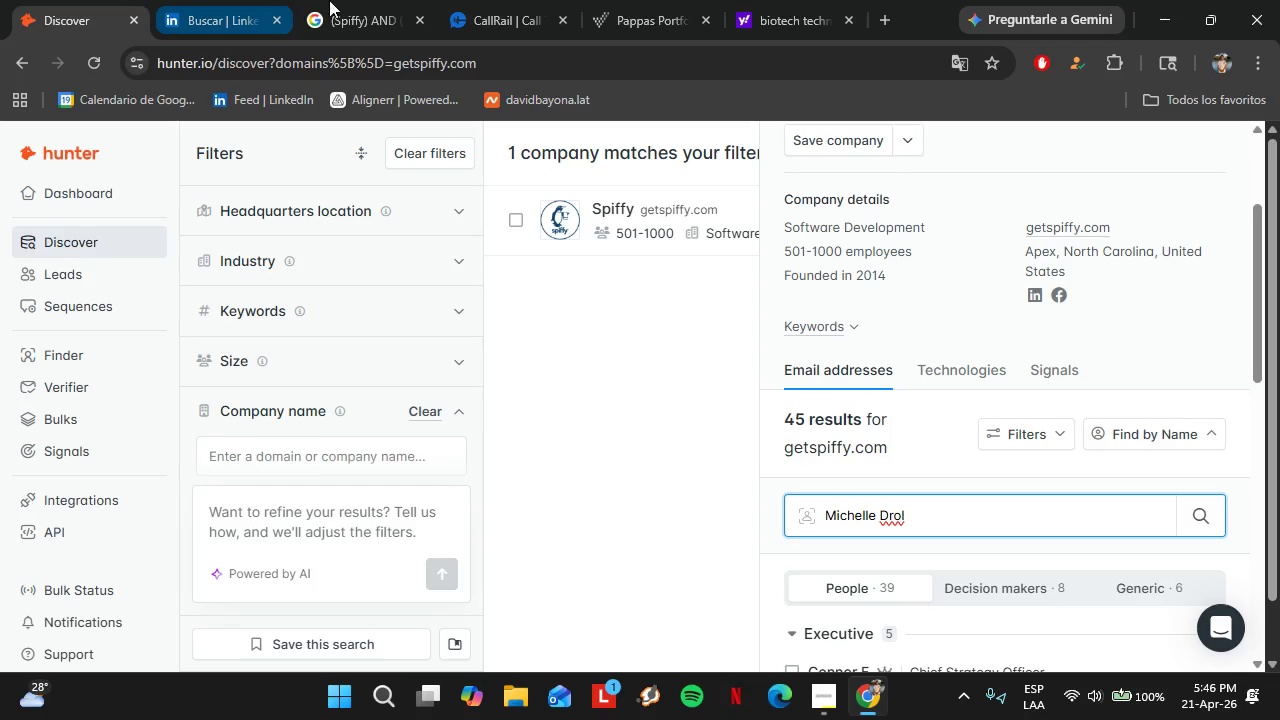 
left_click([344, 0])
 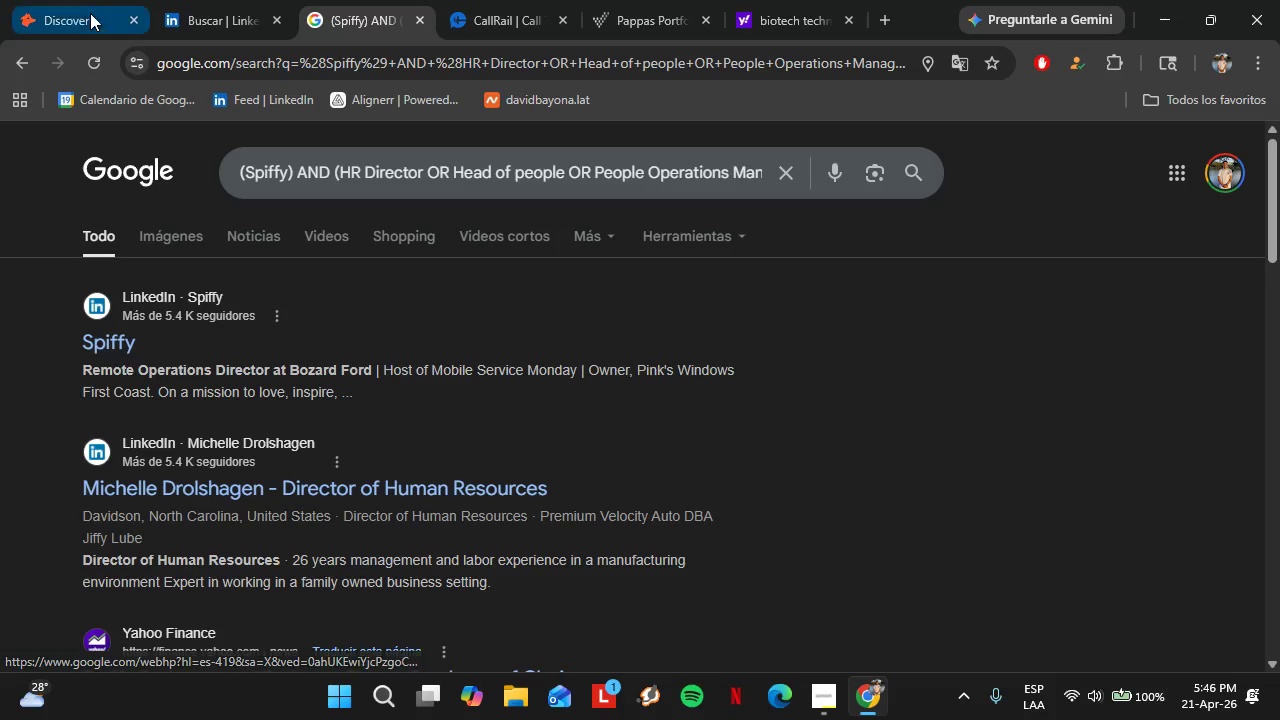 
left_click([86, 7])
 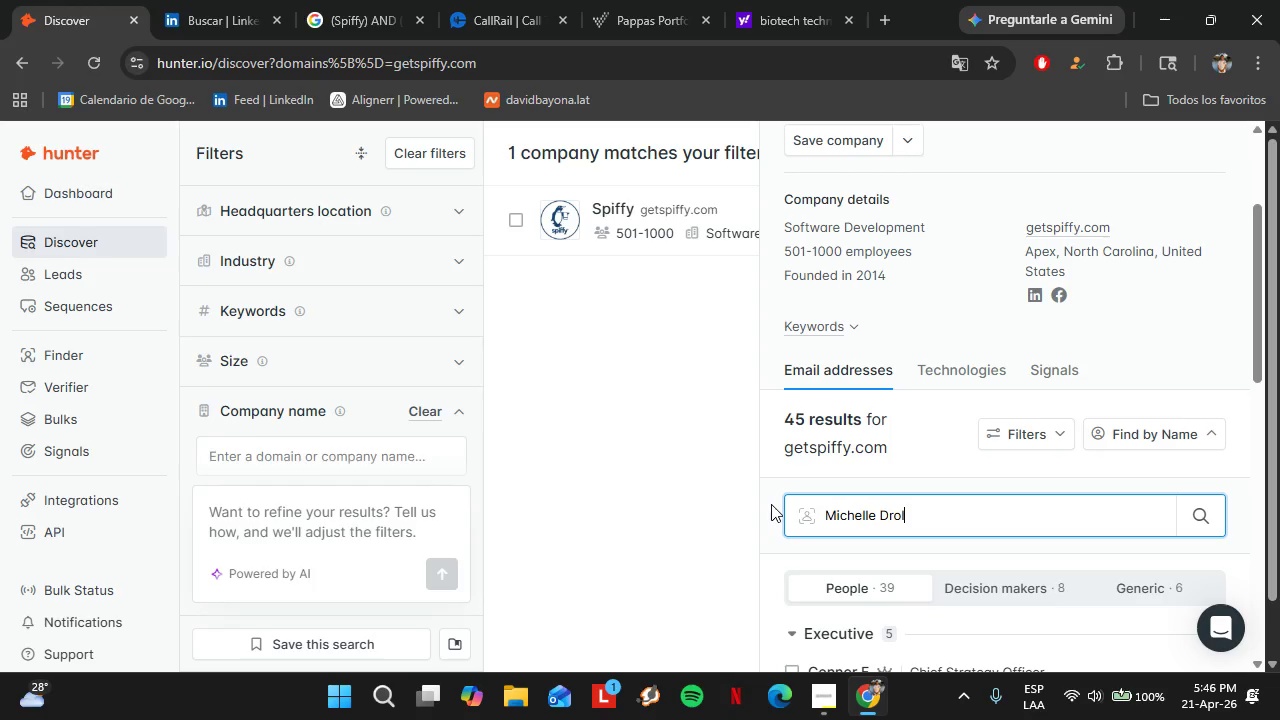 
type(shagen)
 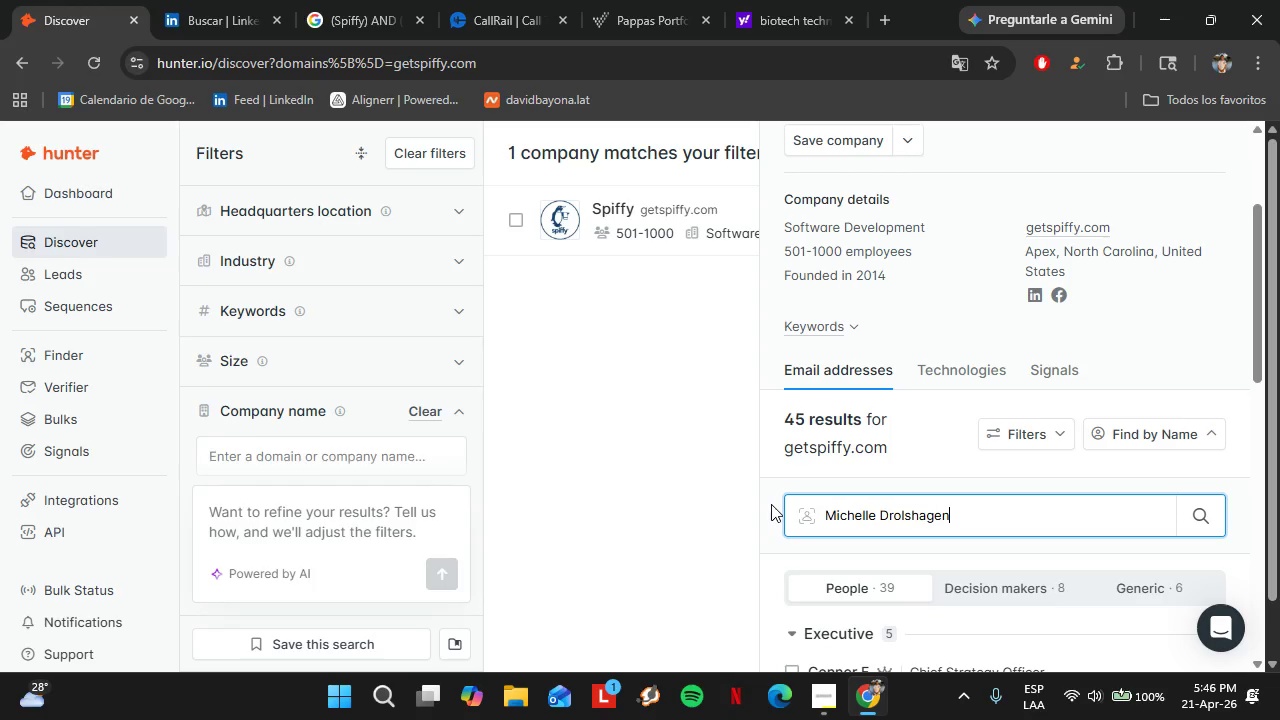 
key(Enter)
 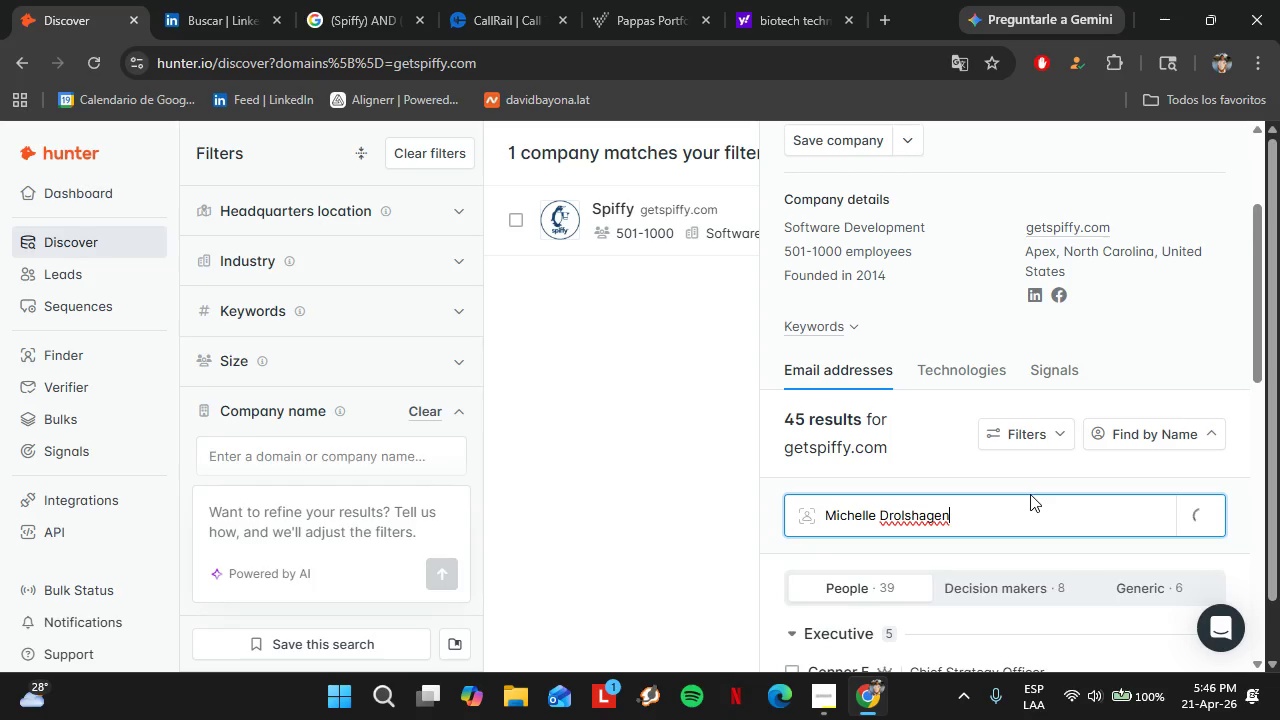 
scroll: coordinate [1033, 510], scroll_direction: down, amount: 2.0
 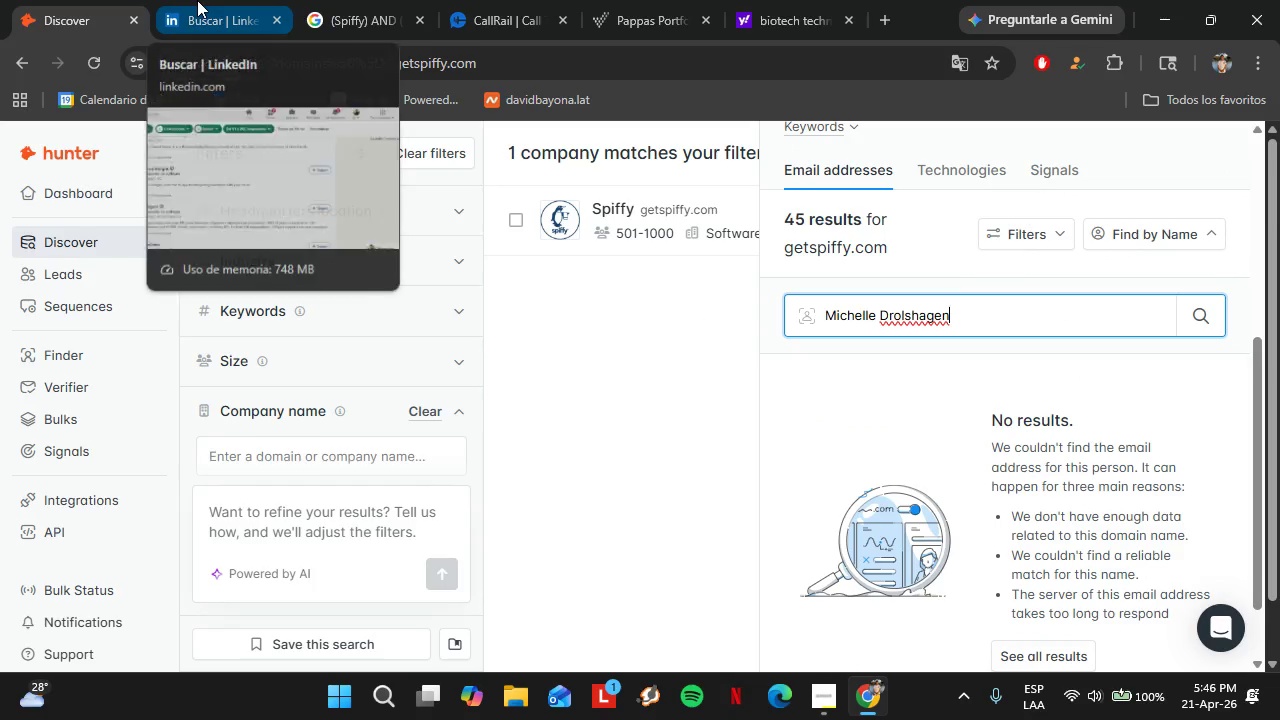 
left_click([197, 0])
 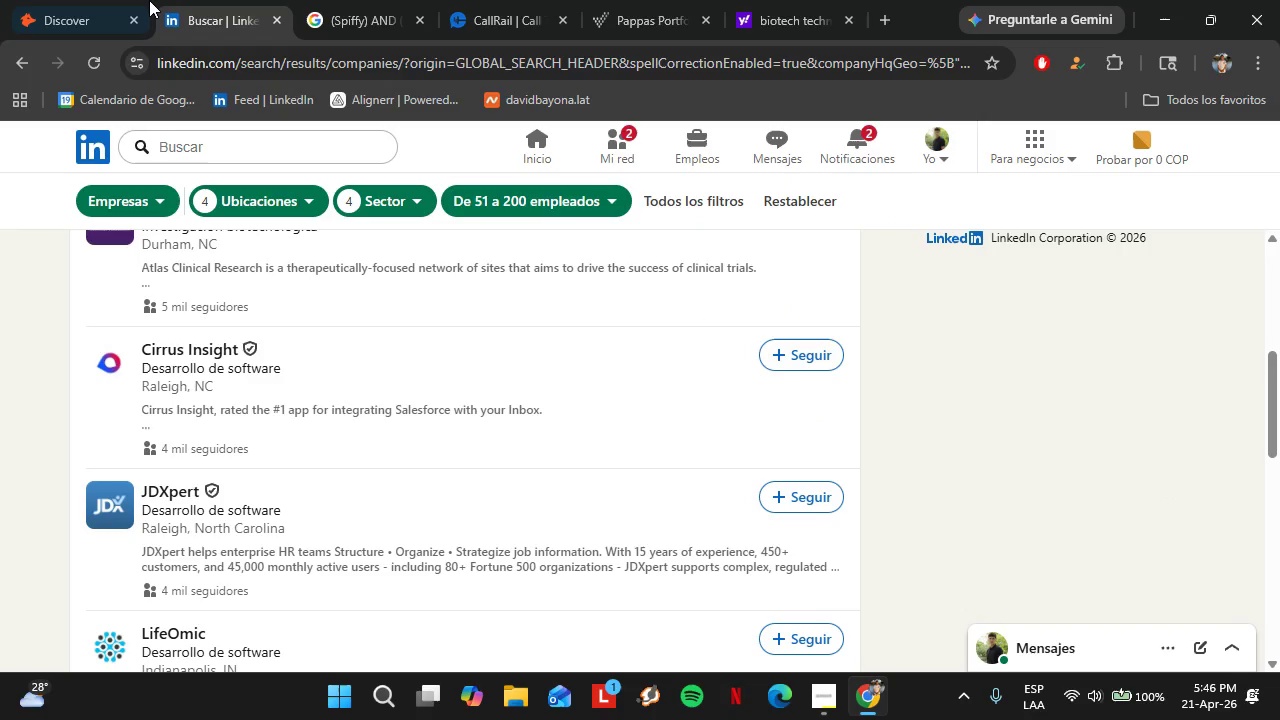 
left_click([331, 0])
 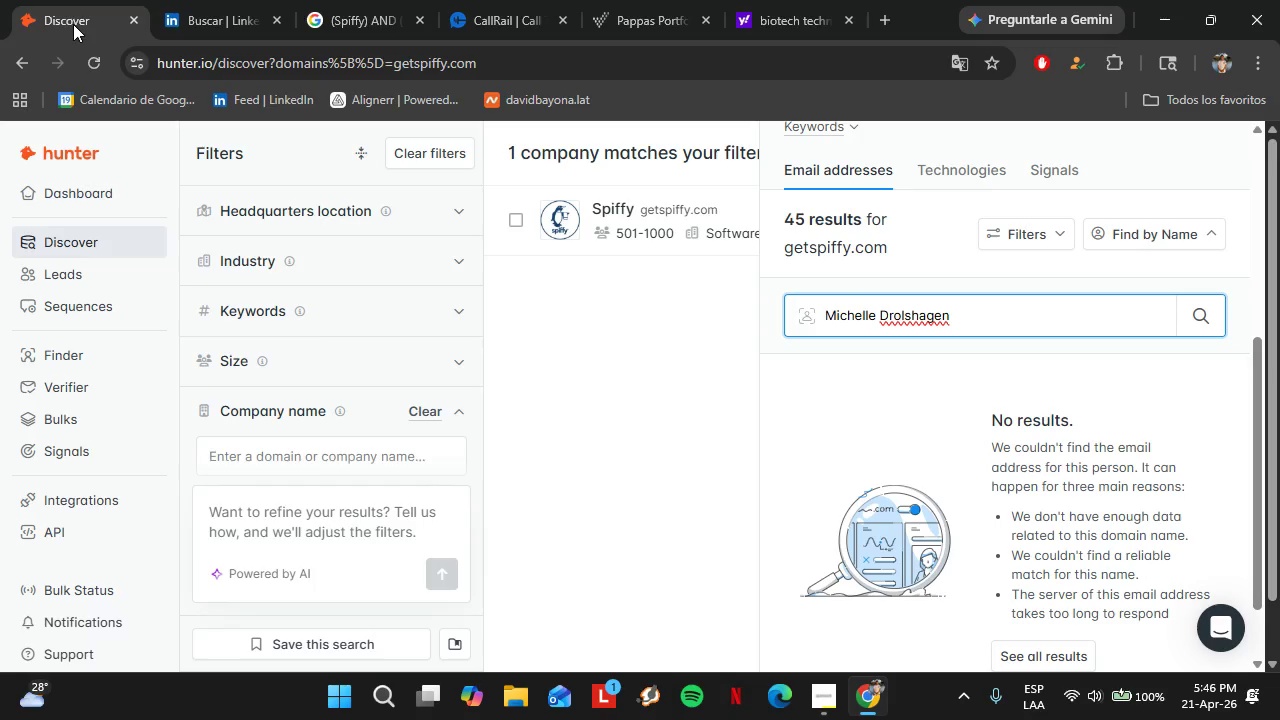 
left_click([383, 6])
 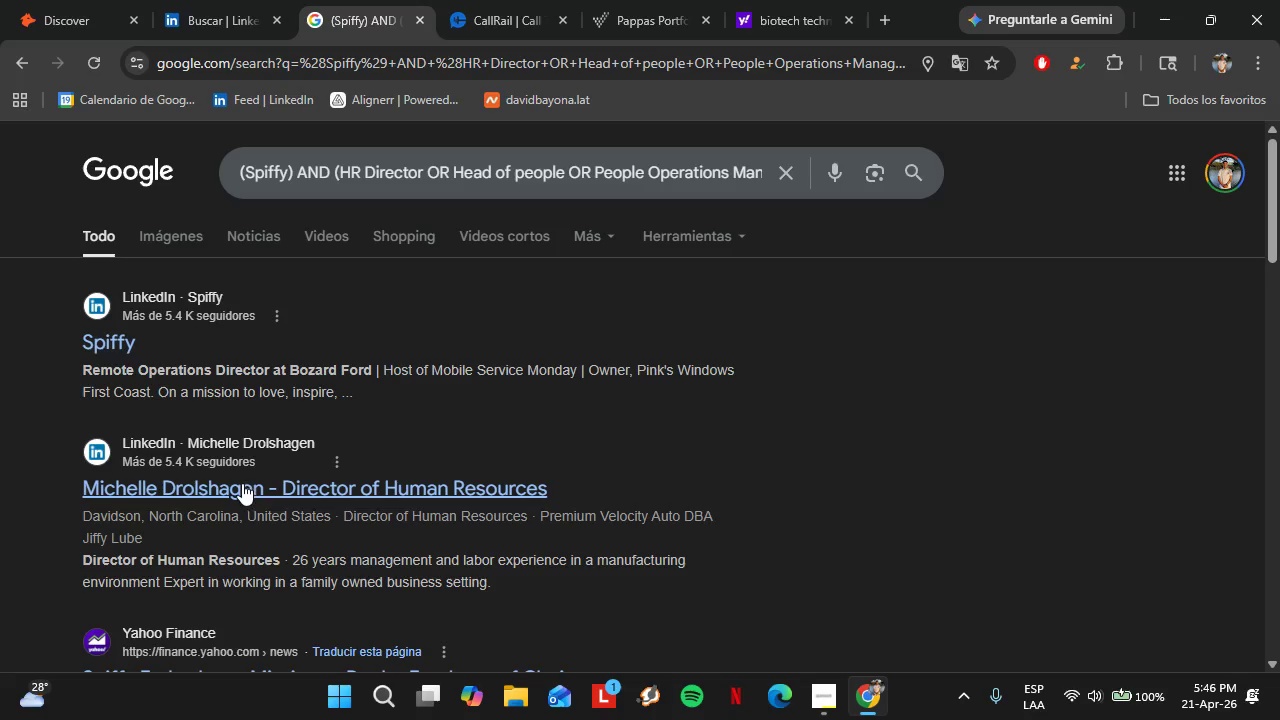 
right_click([242, 483])
 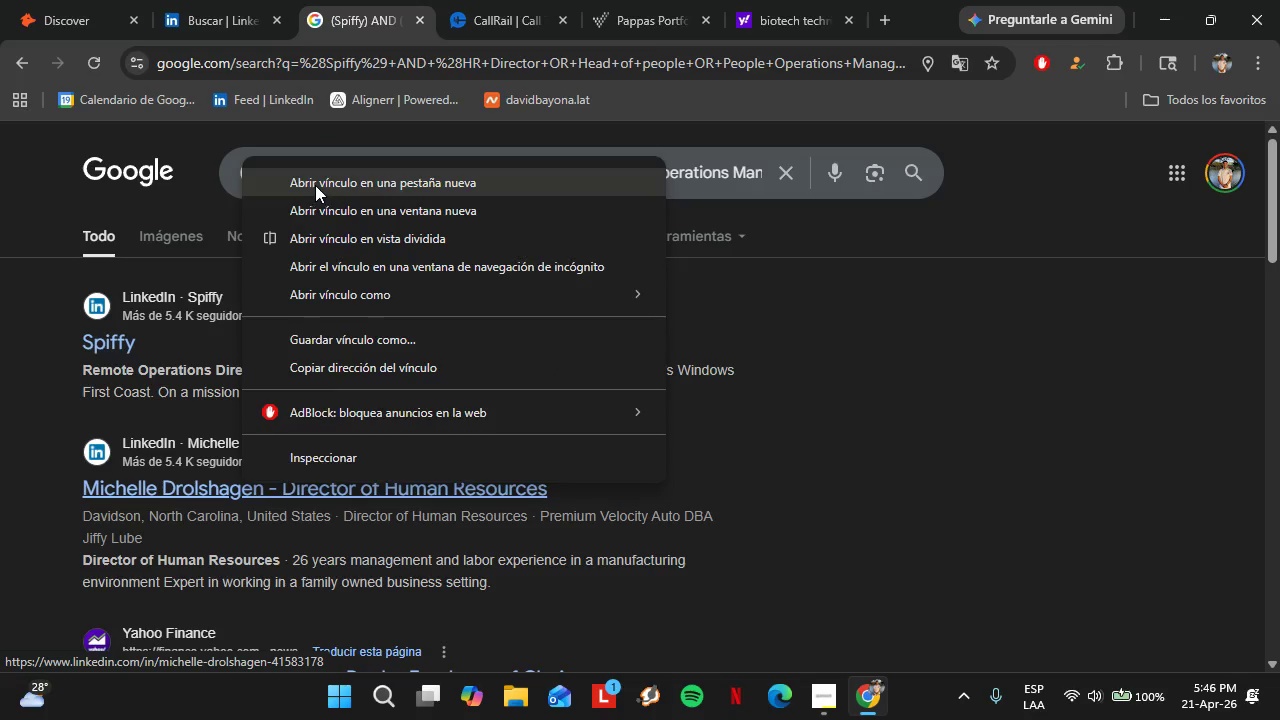 
left_click([315, 184])
 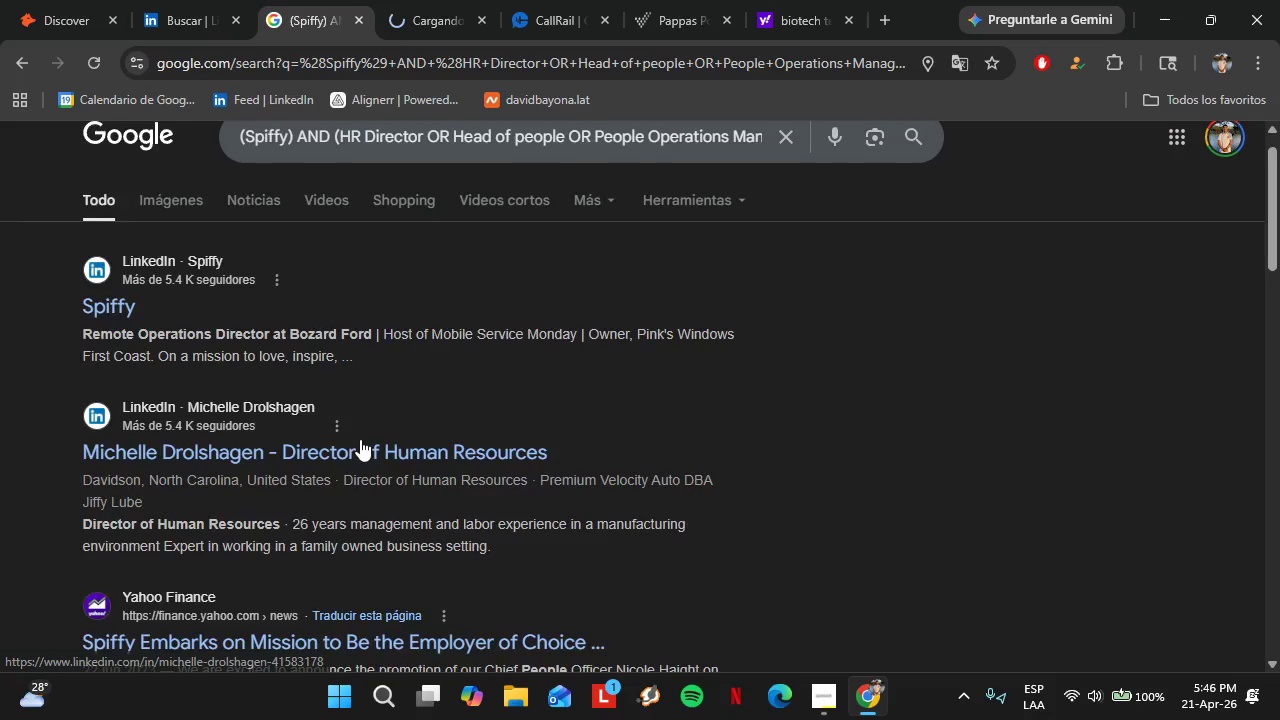 
scroll: coordinate [360, 439], scroll_direction: down, amount: 2.0
 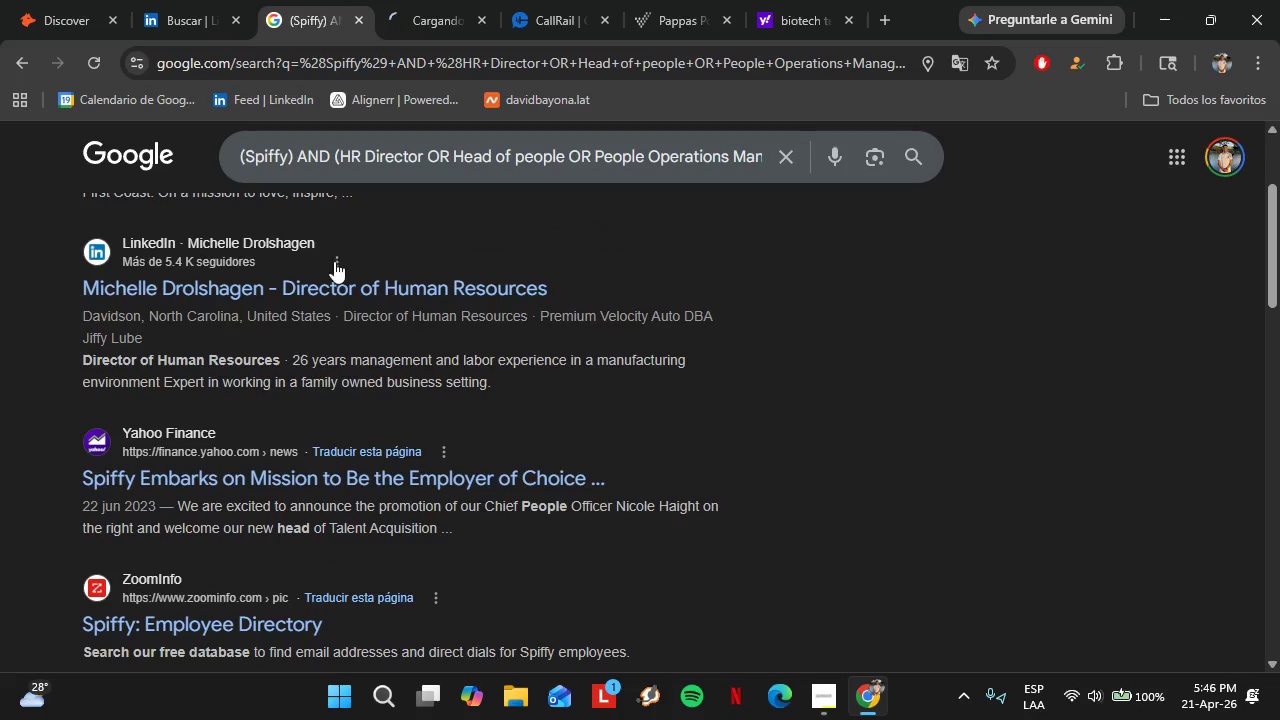 
scroll: coordinate [326, 299], scroll_direction: up, amount: 2.0
 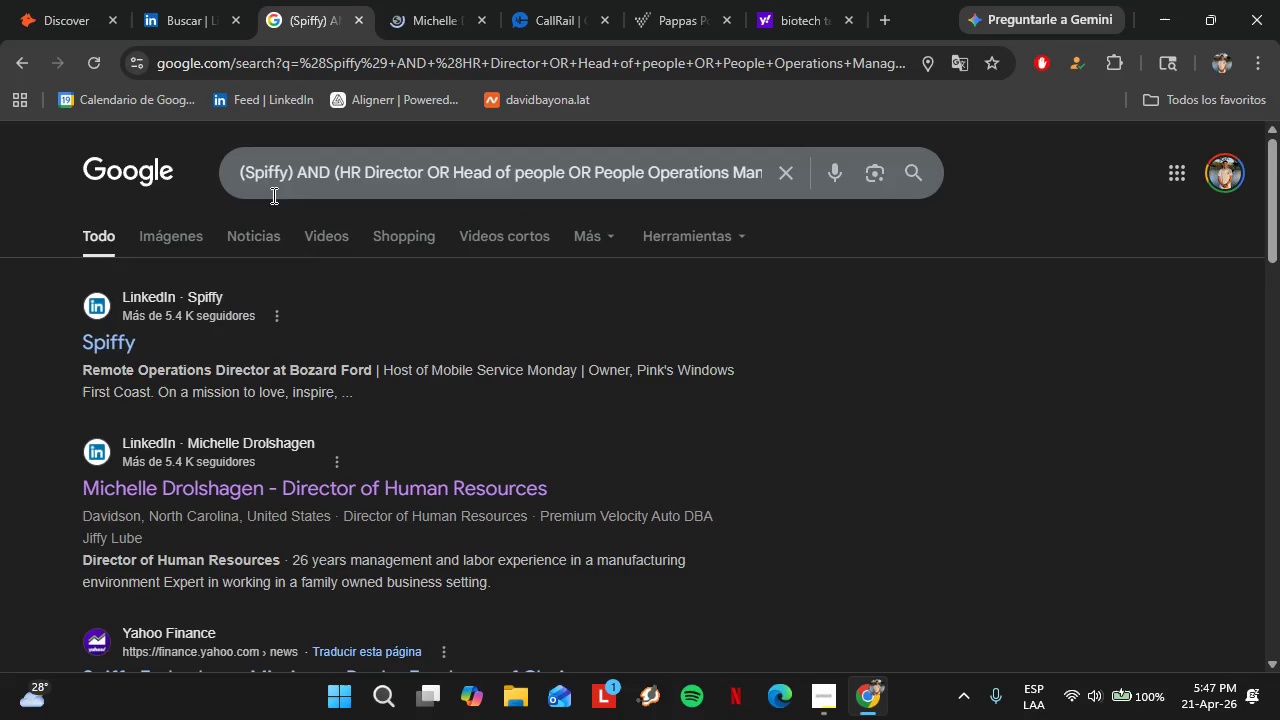 
left_click([244, 176])
 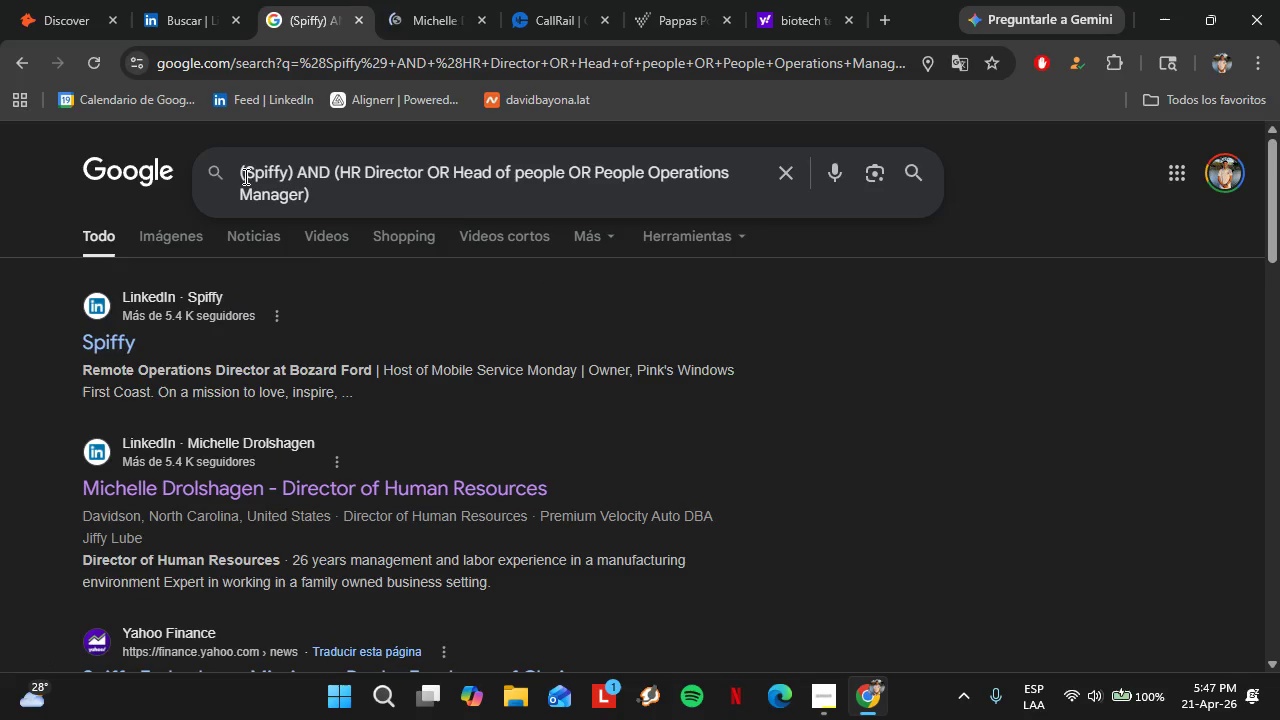 
type(Get )
 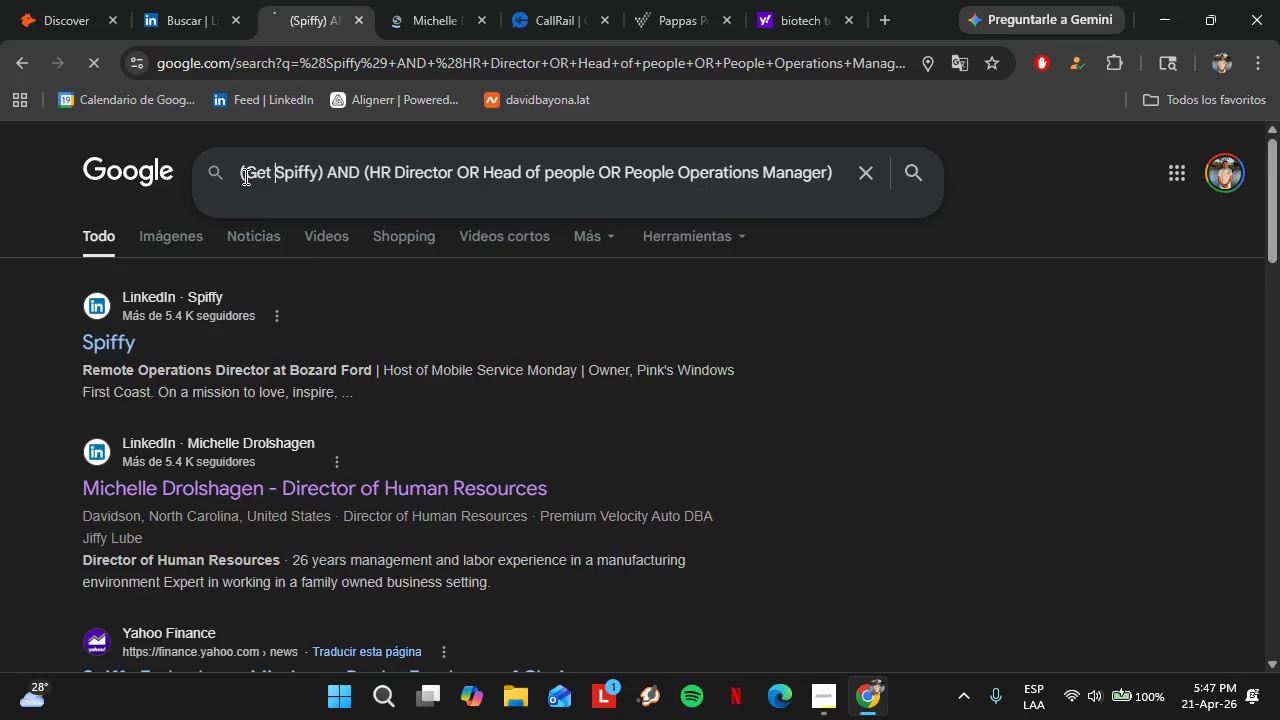 
key(Enter)
 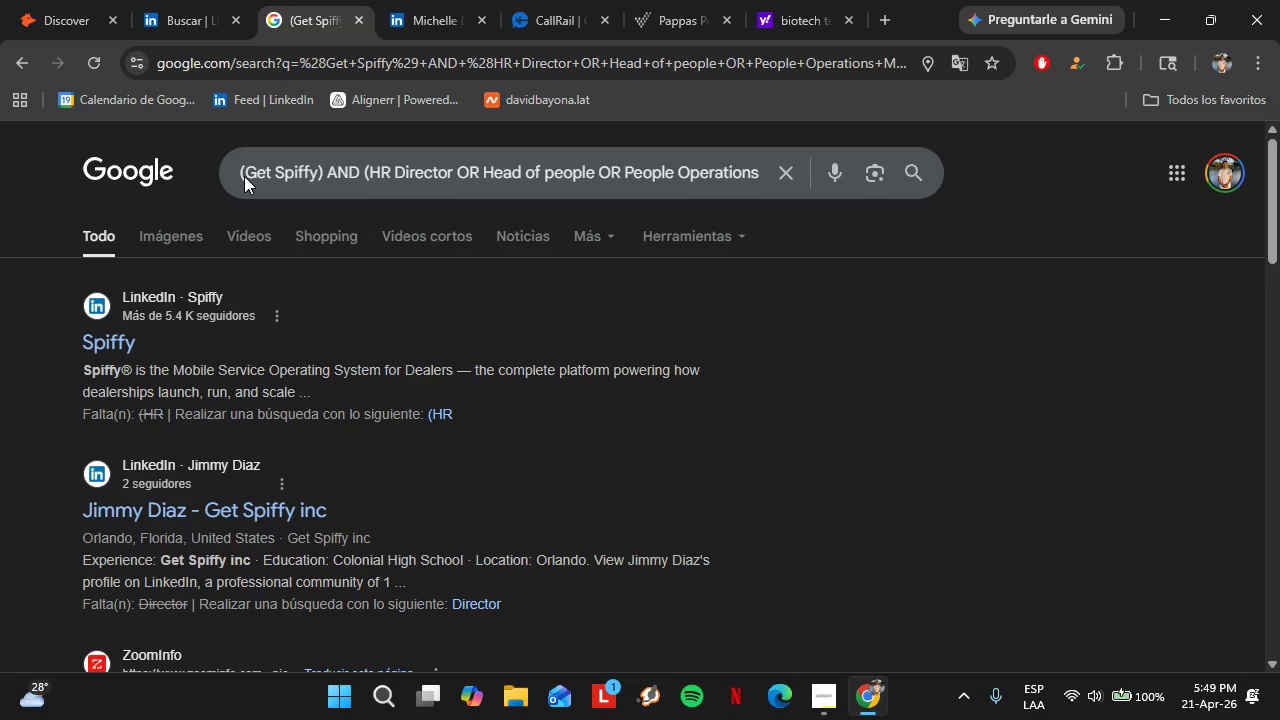 
wait(117.81)
 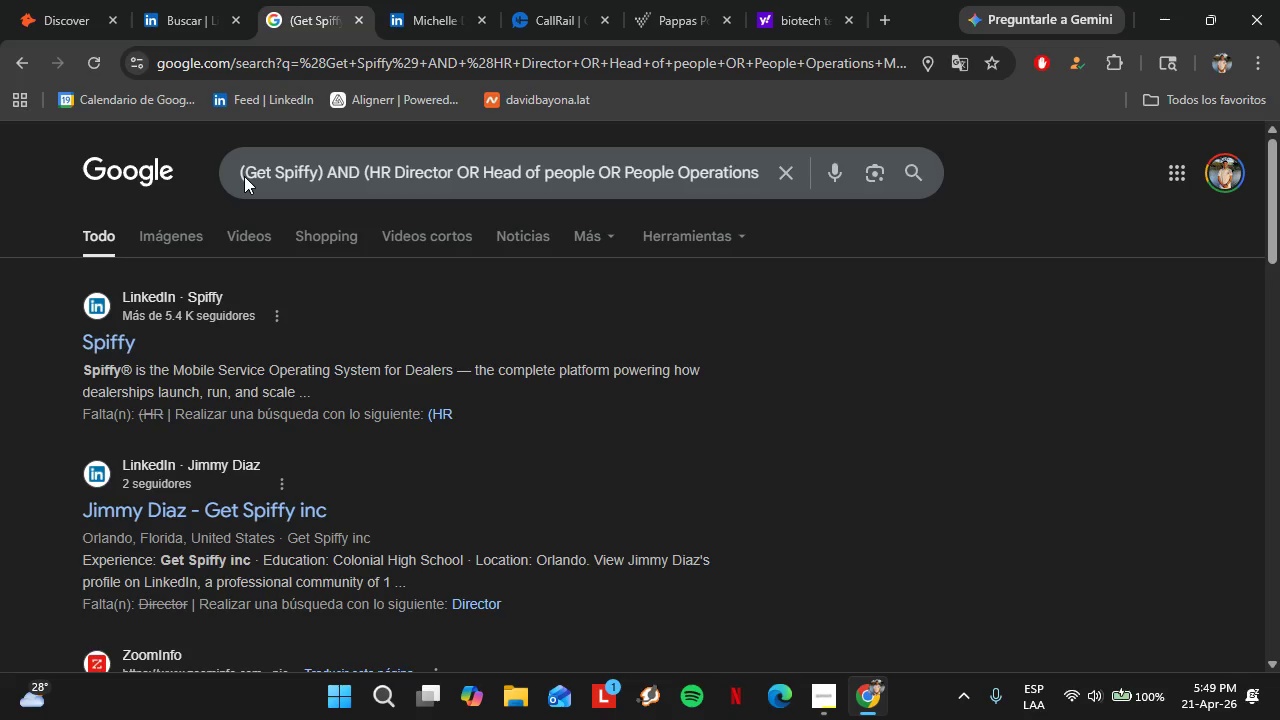 
scroll: coordinate [376, 557], scroll_direction: down, amount: 2.0
 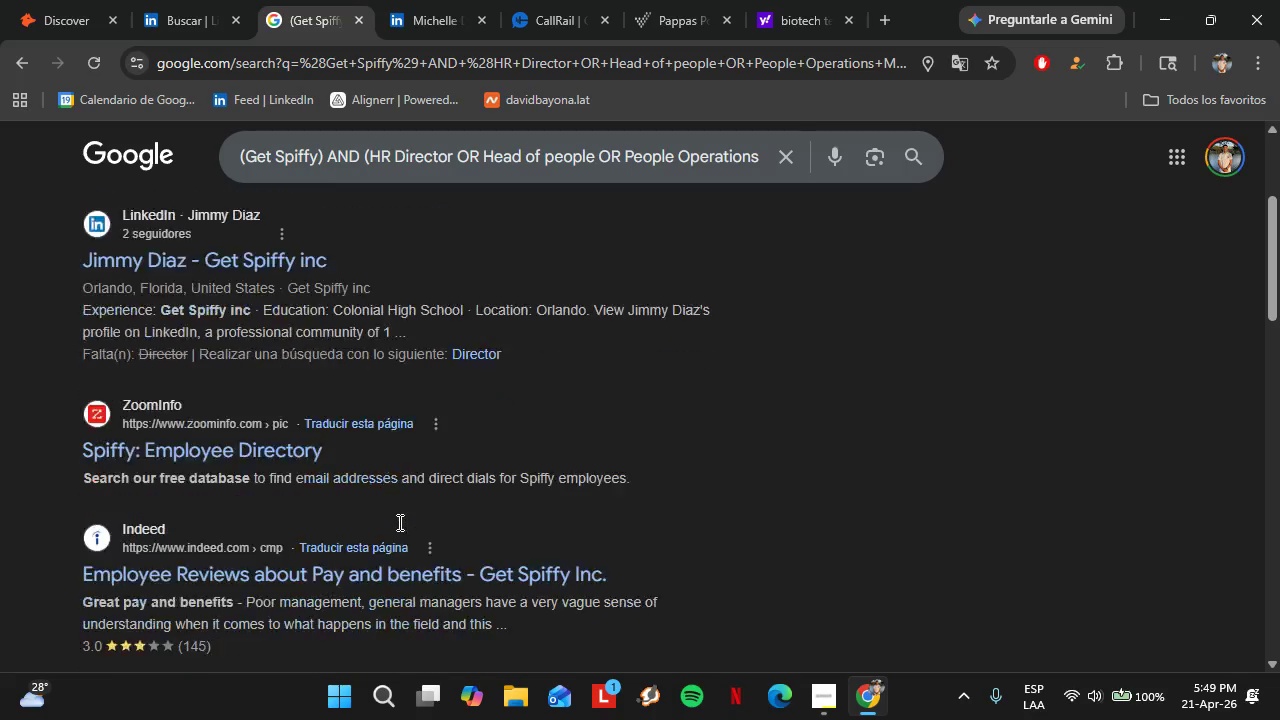 
scroll: coordinate [390, 517], scroll_direction: none, amount: 0.0
 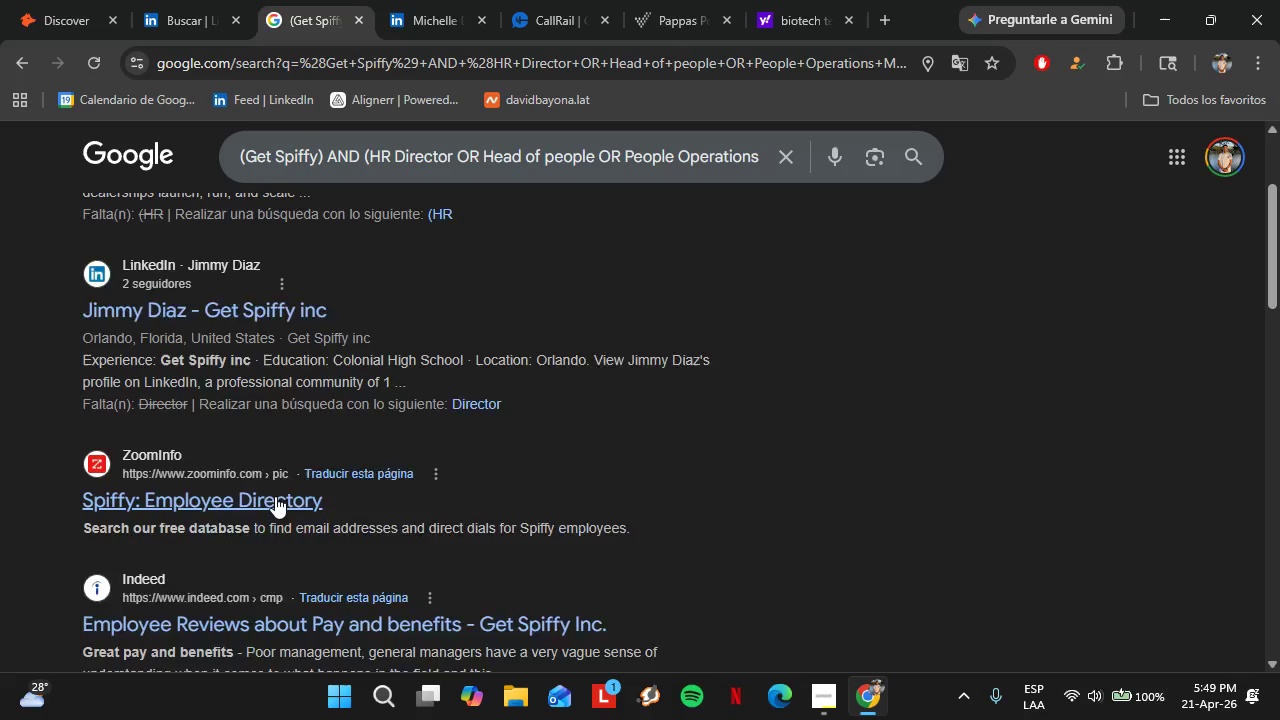 
left_click([29, 0])
 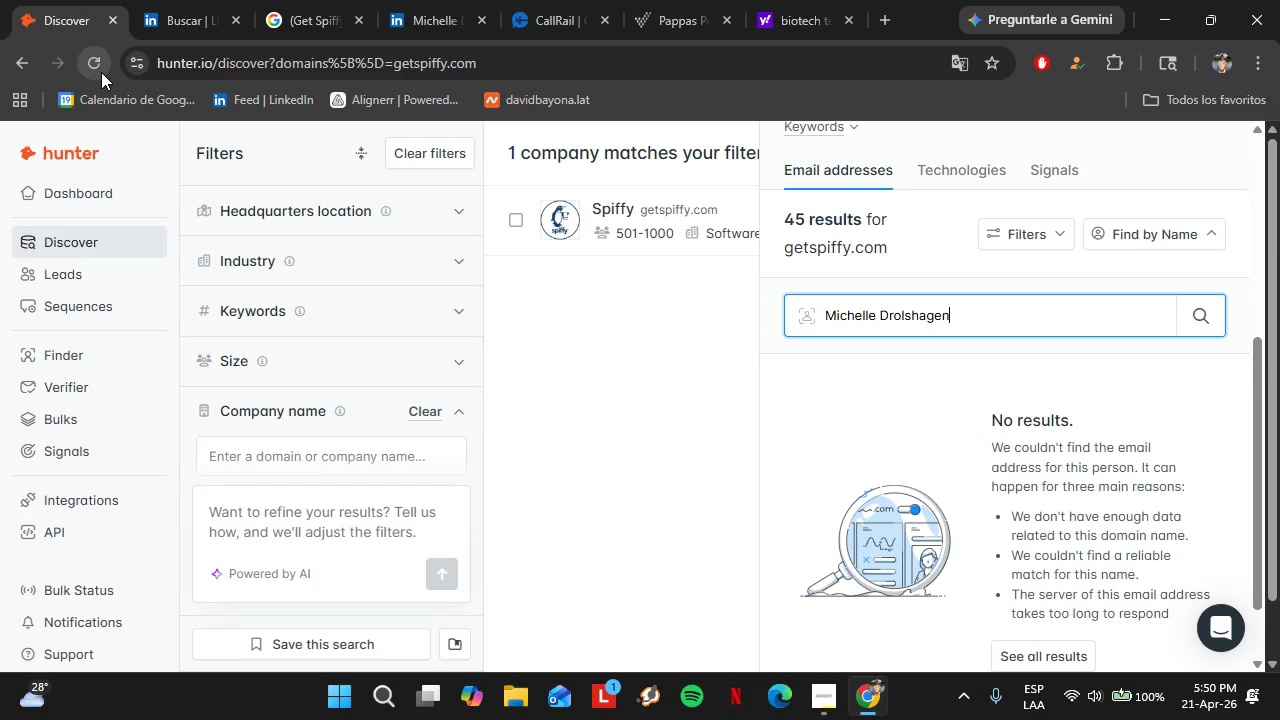 
scroll: coordinate [275, 496], scroll_direction: up, amount: 6.0
 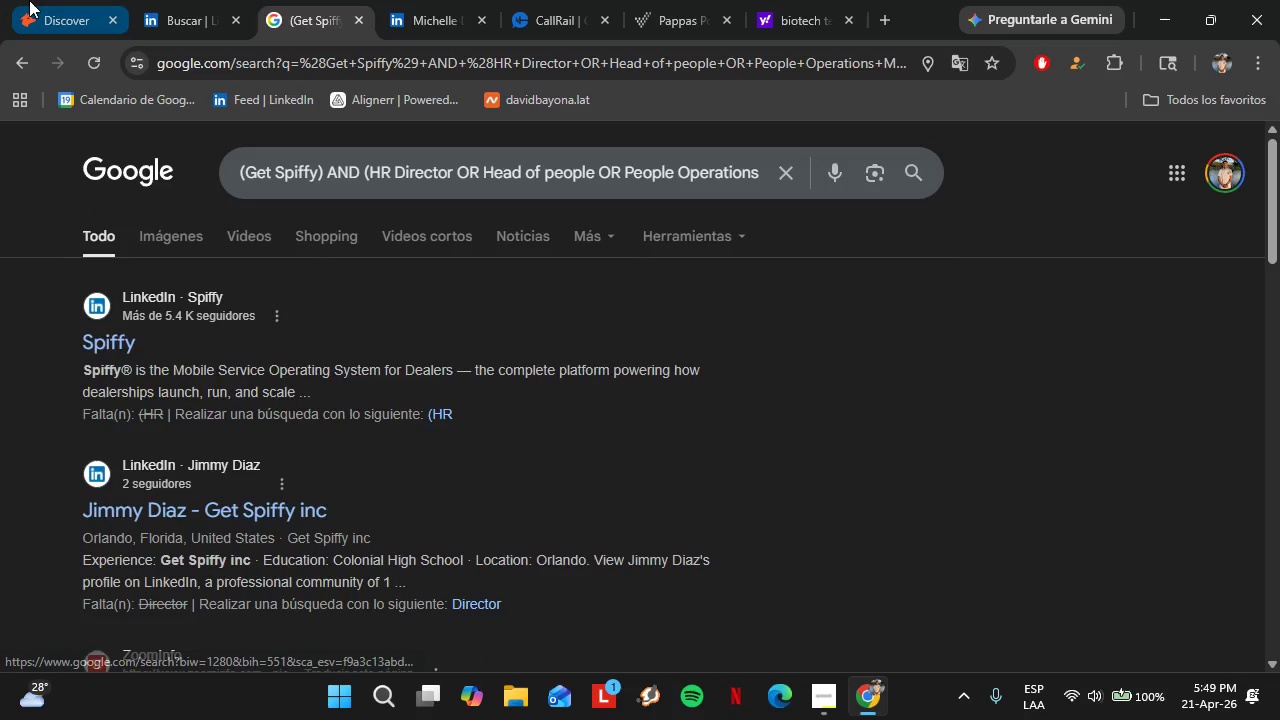 
wait(93.02)
 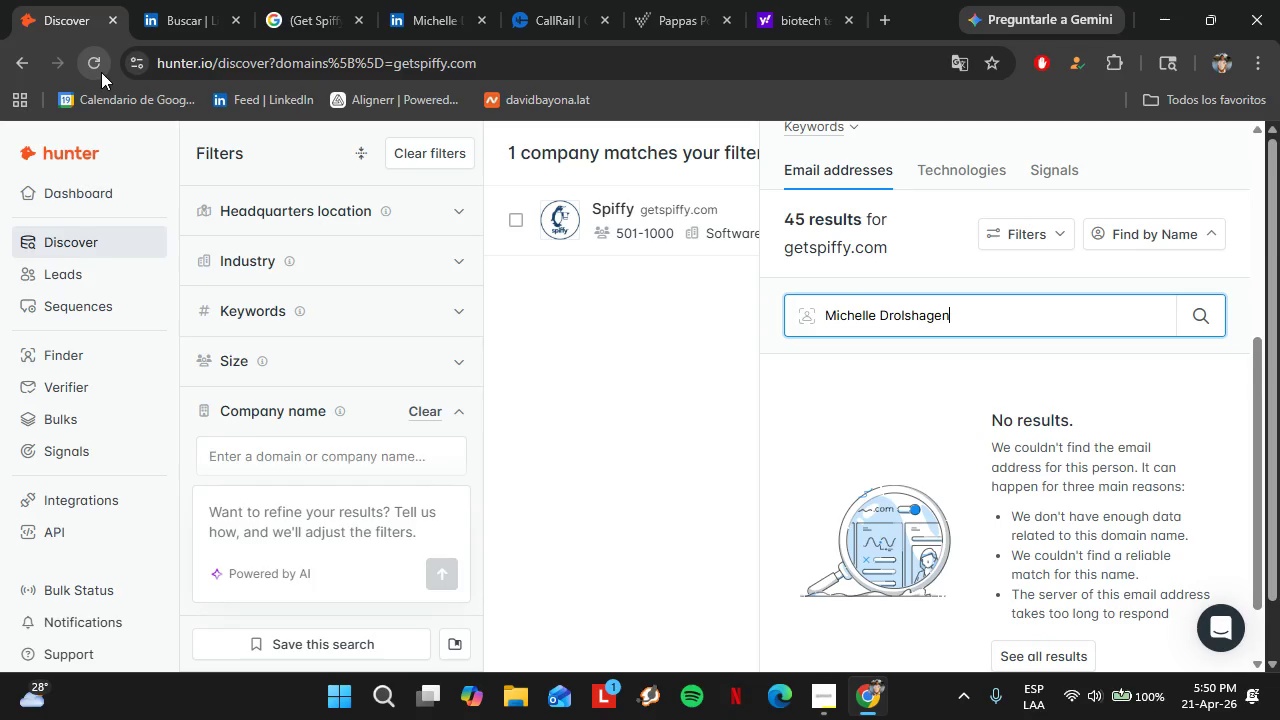 
left_click_drag(start_coordinate=[1074, 327], to_coordinate=[800, 316])
 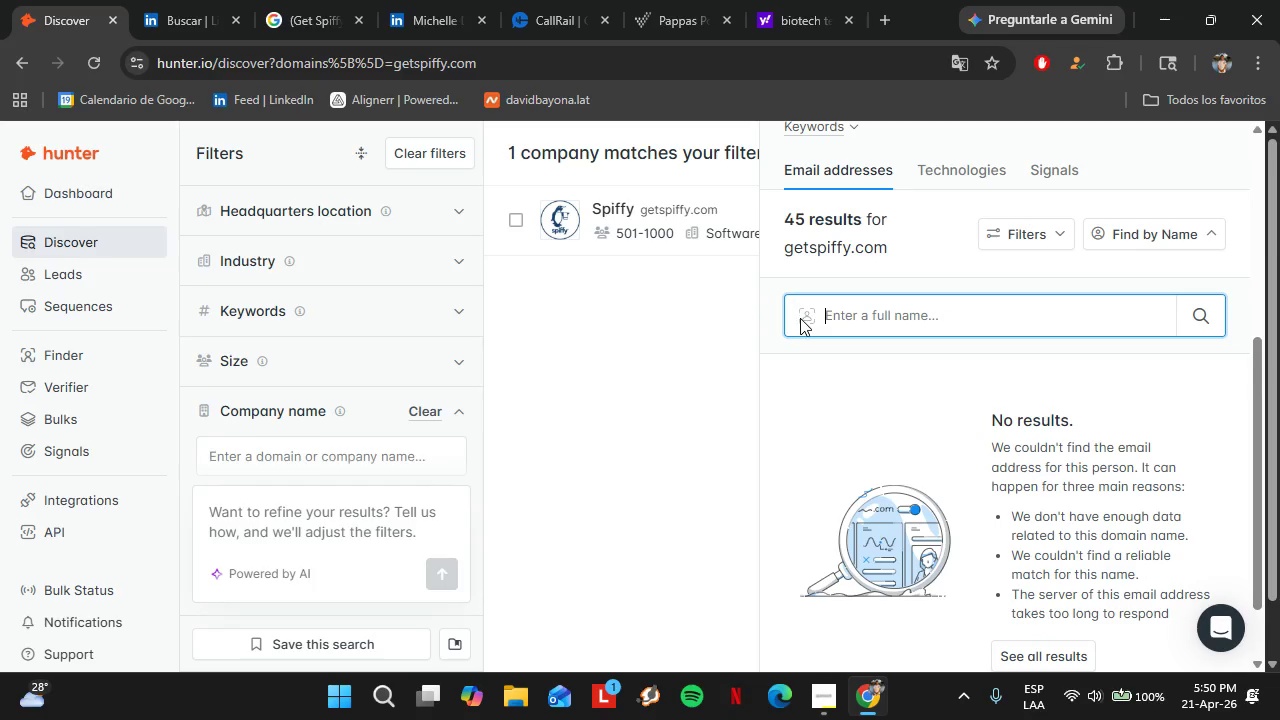 
key(Backspace)
 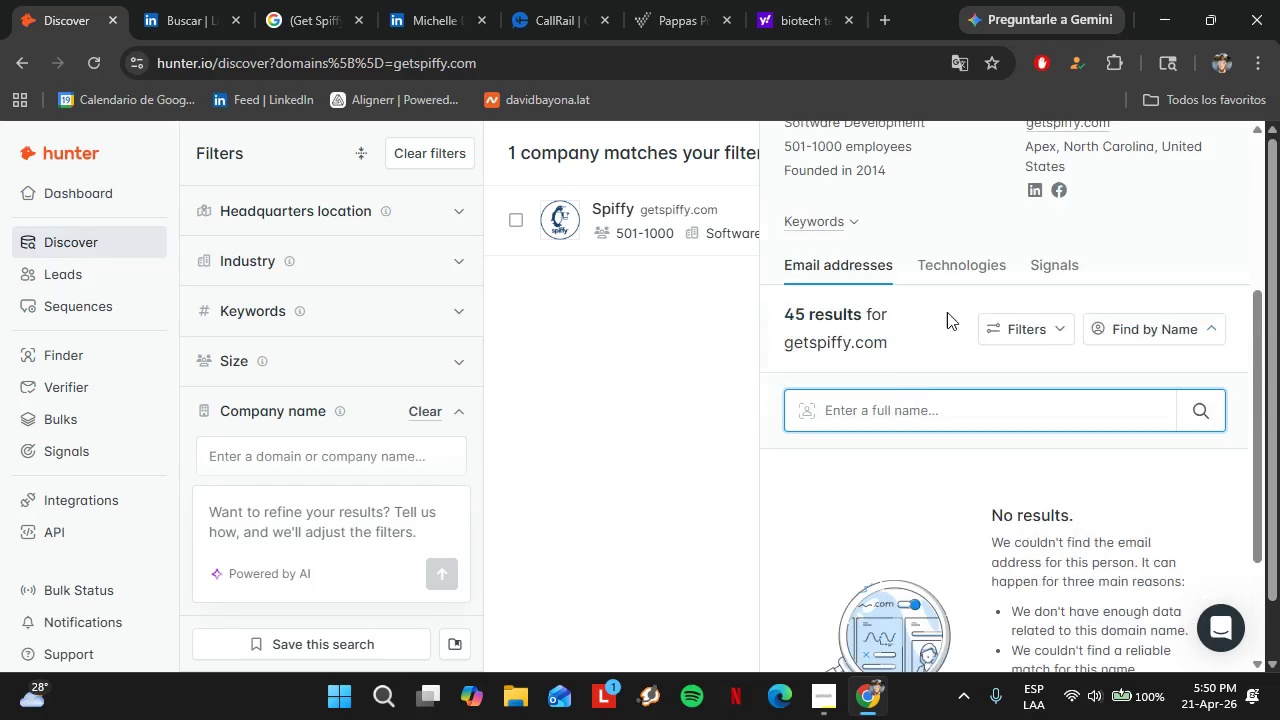 
scroll: coordinate [1062, 285], scroll_direction: up, amount: 3.0
 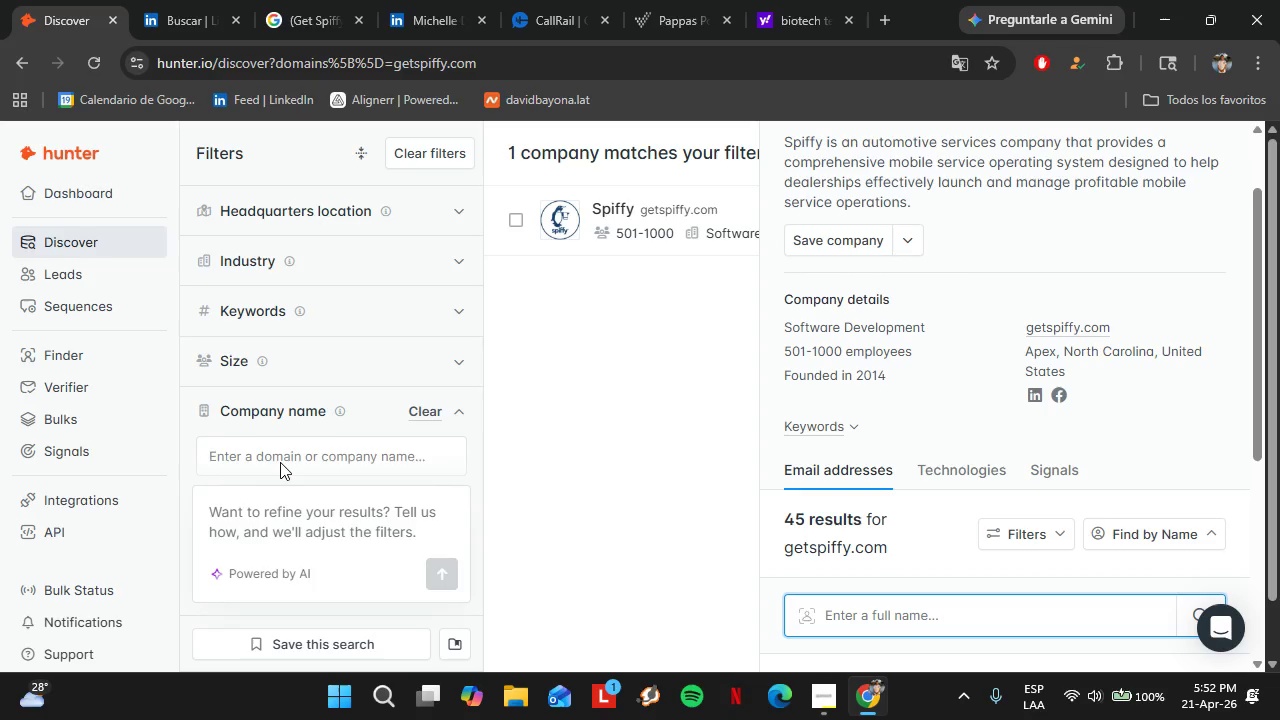 
wait(84.02)
 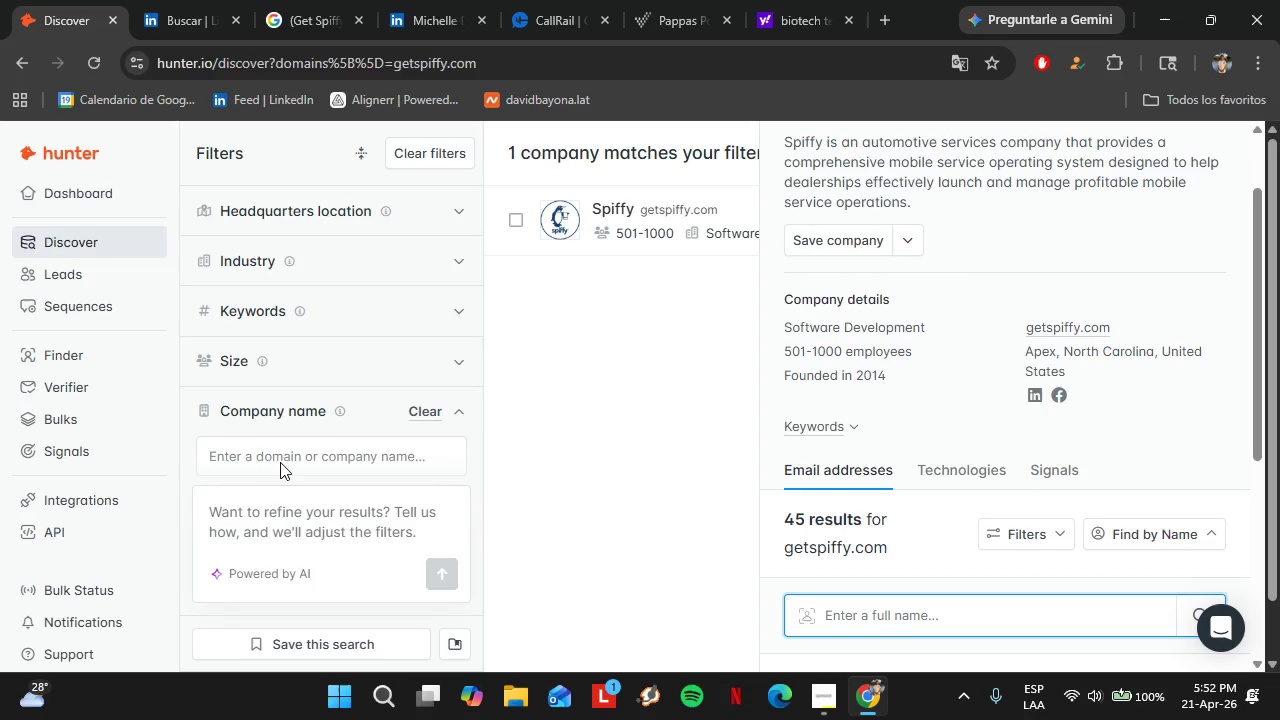 
scroll: coordinate [967, 440], scroll_direction: up, amount: 4.0
 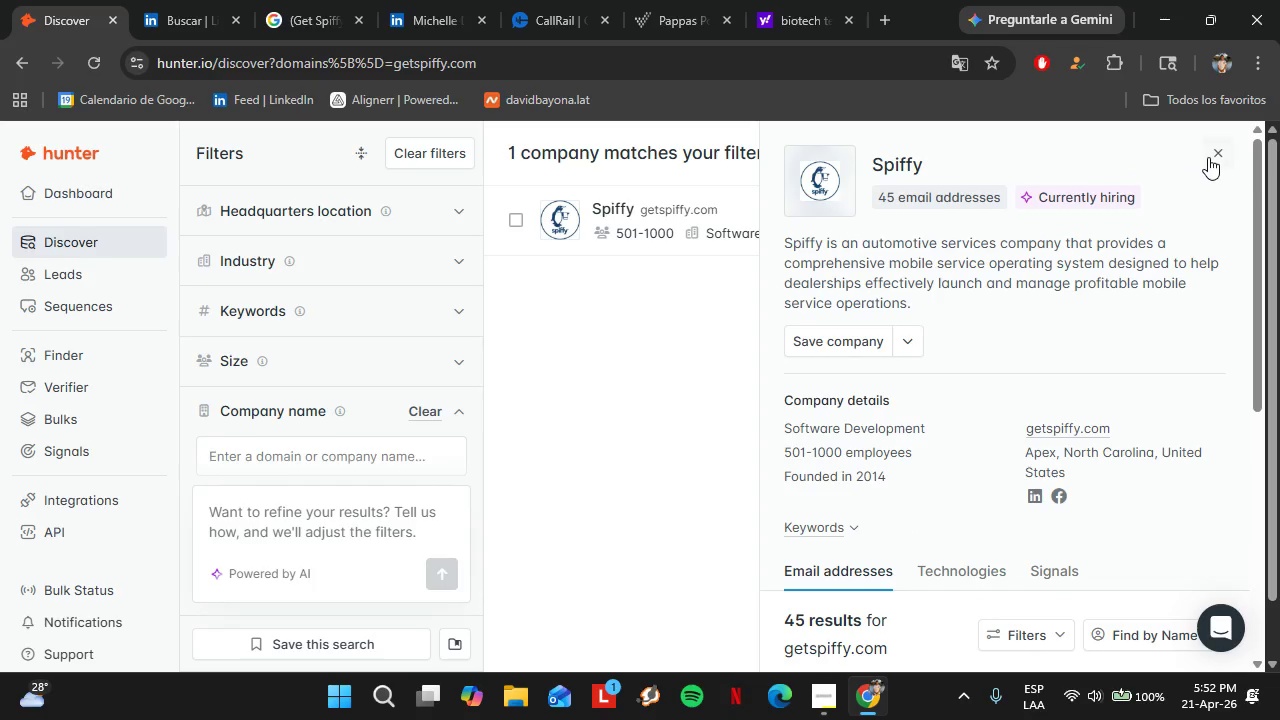 
left_click([1208, 157])
 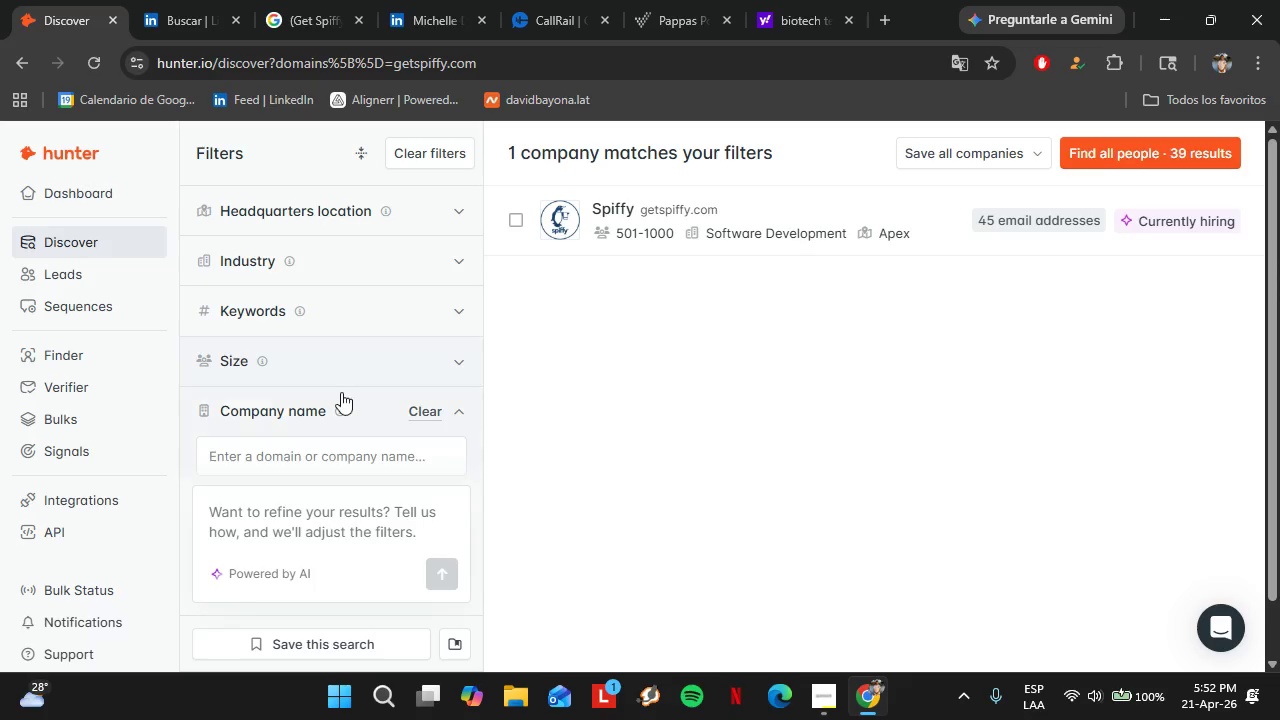 
scroll: coordinate [341, 392], scroll_direction: down, amount: 1.0
 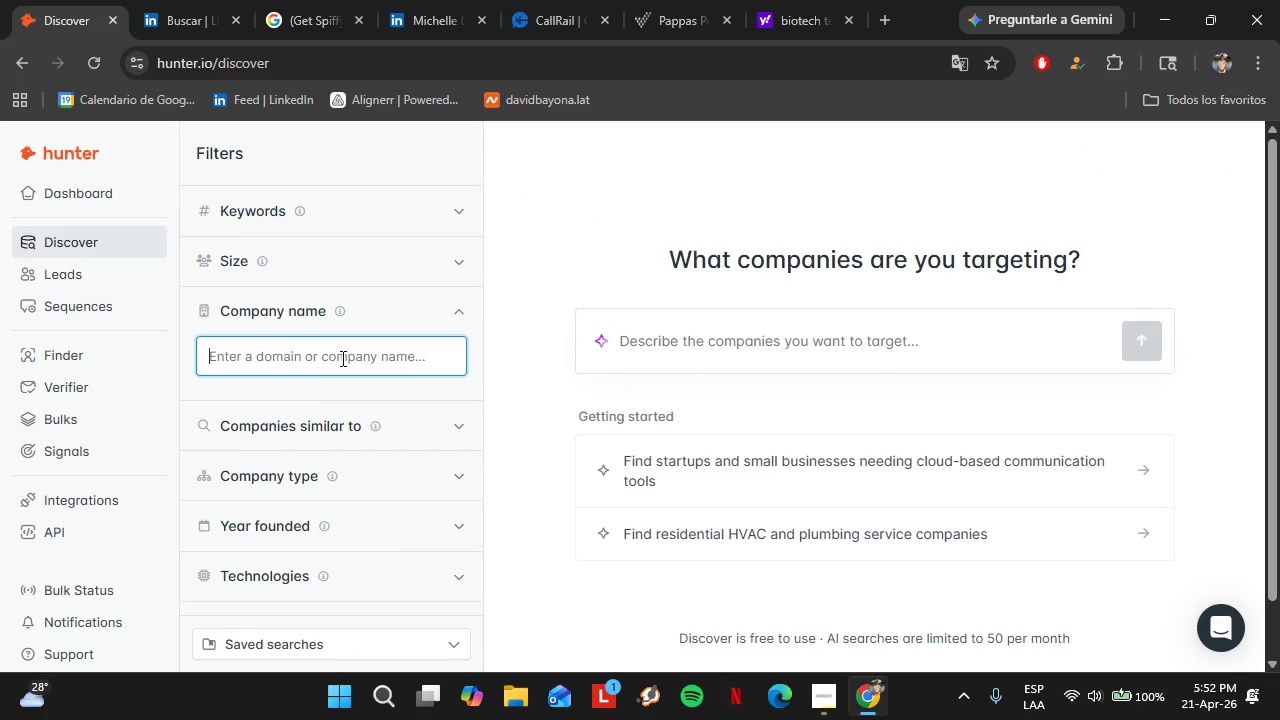 
wait(5.53)
 